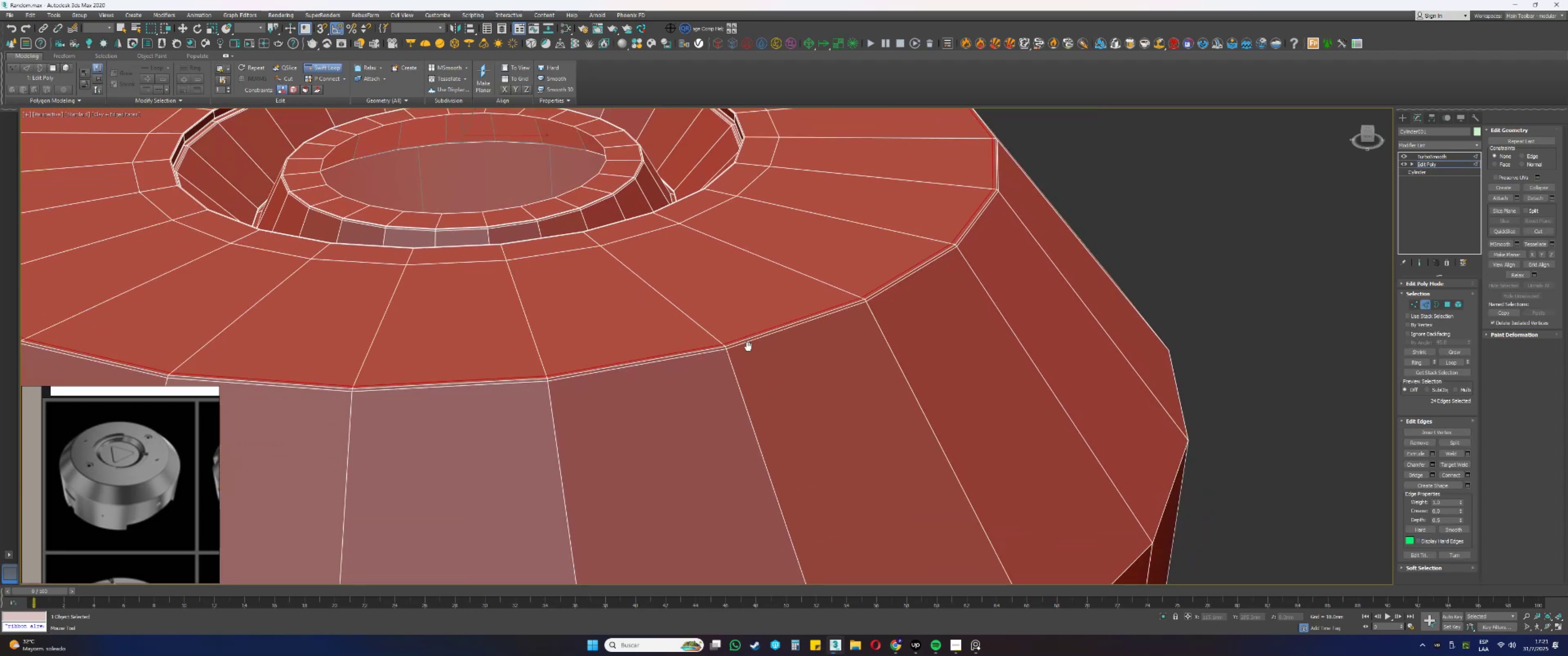 
hold_key(key=AltLeft, duration=0.34)
 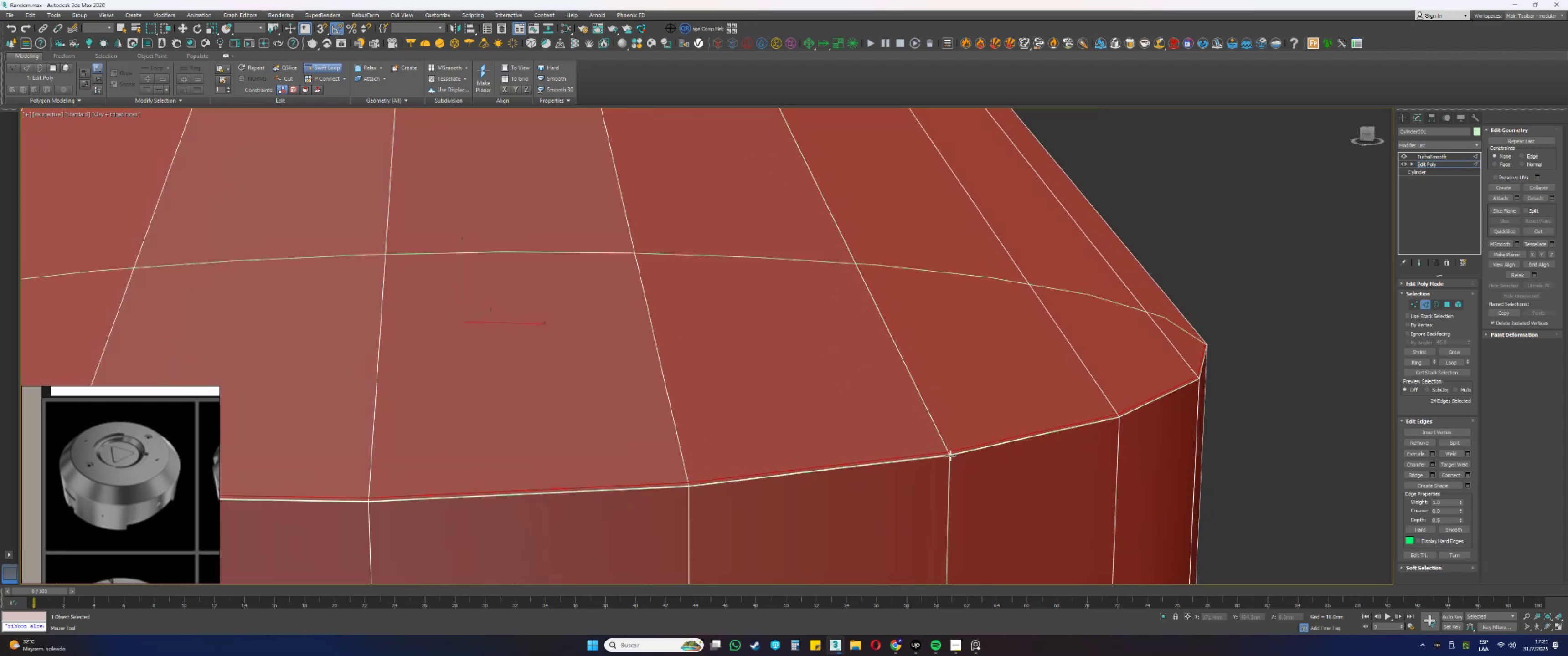 
left_click([951, 458])
 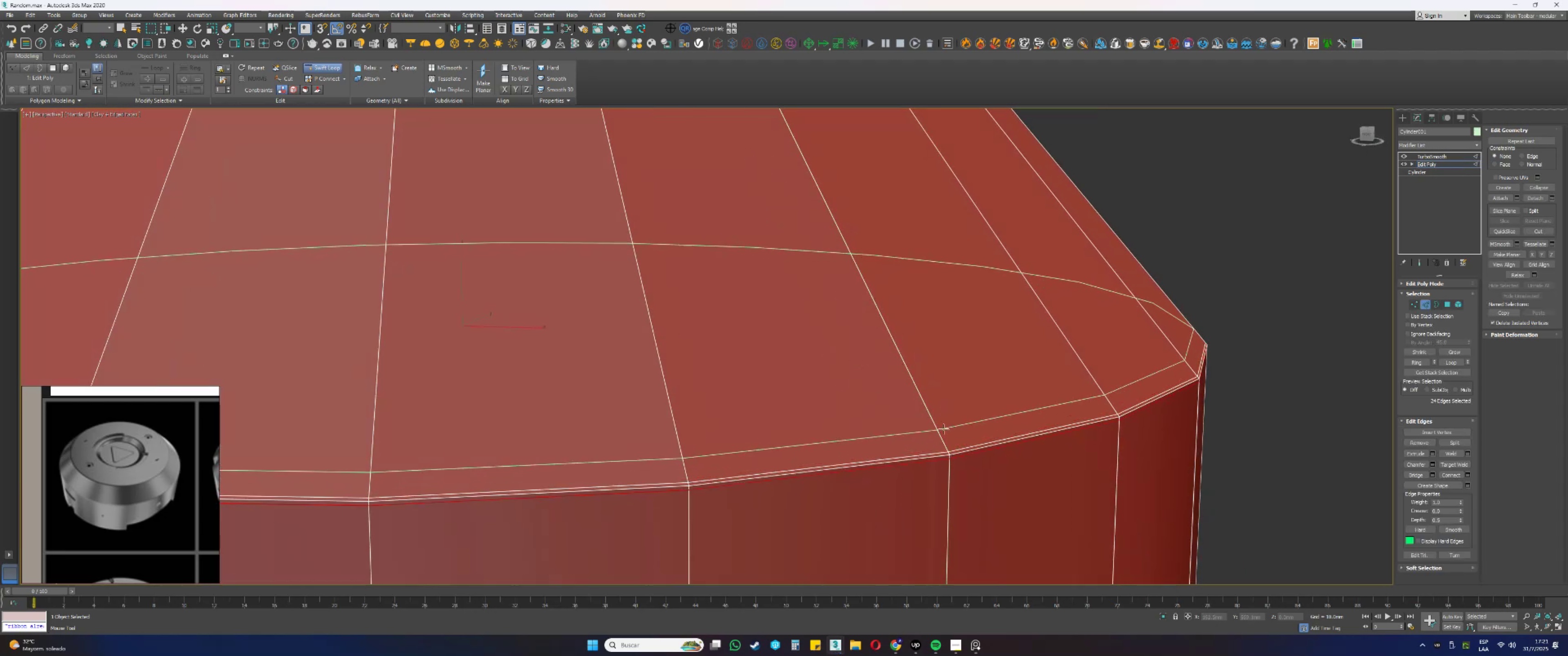 
scroll: coordinate [872, 352], scroll_direction: down, amount: 3.0
 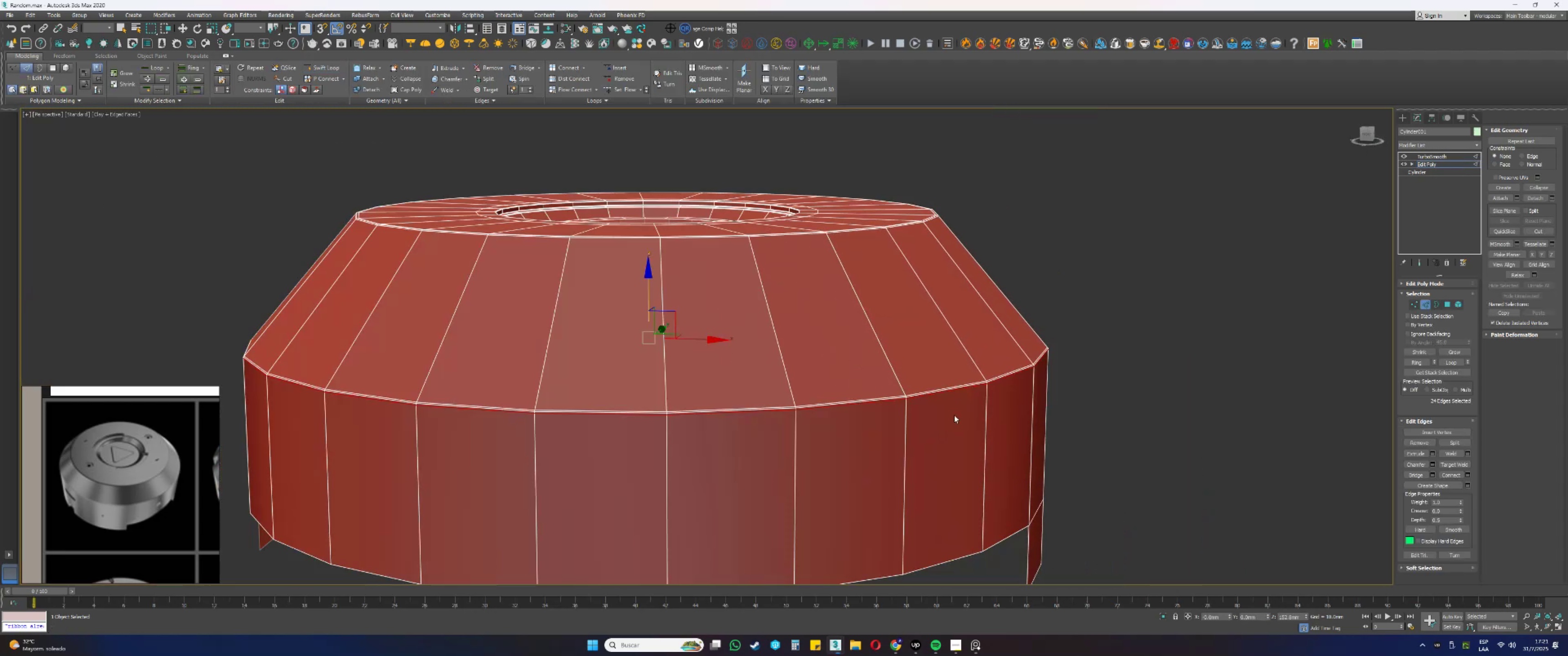 
hold_key(key=AltLeft, duration=0.43)
 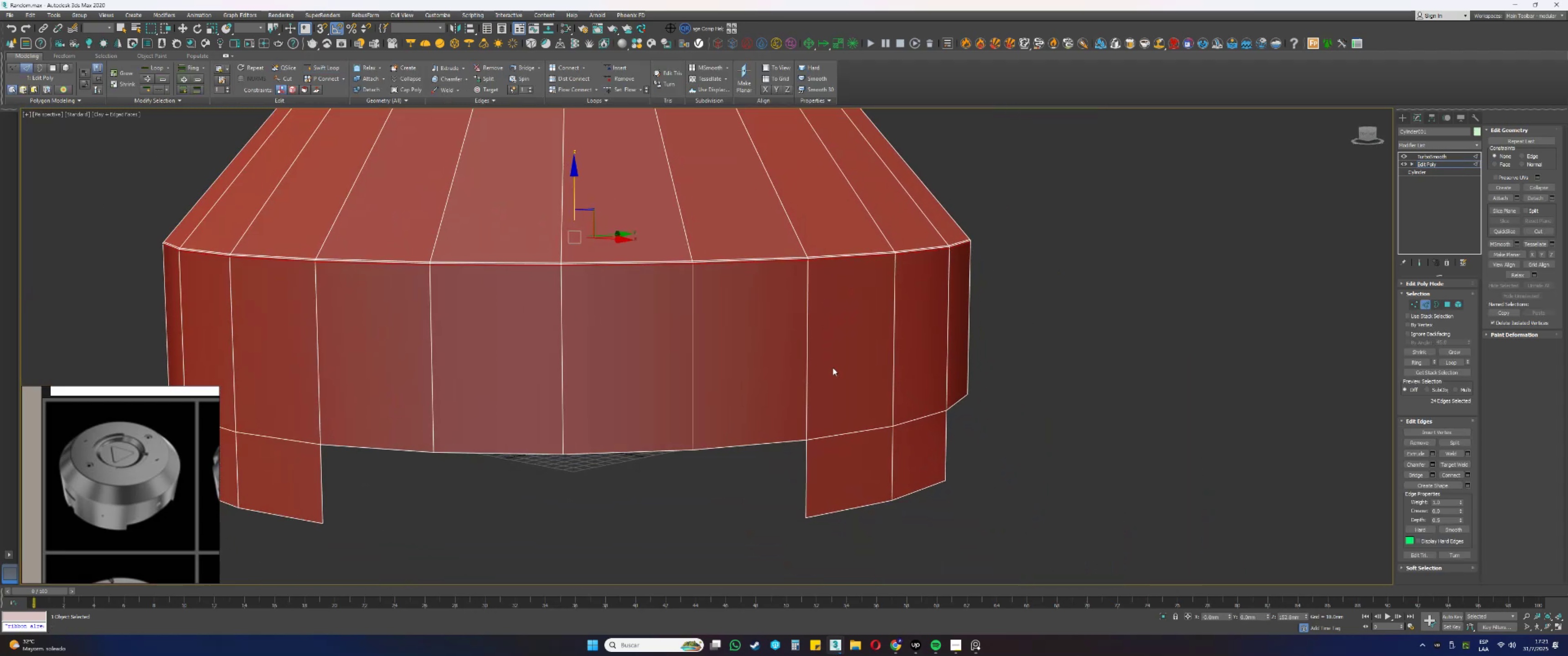 
key(2)
 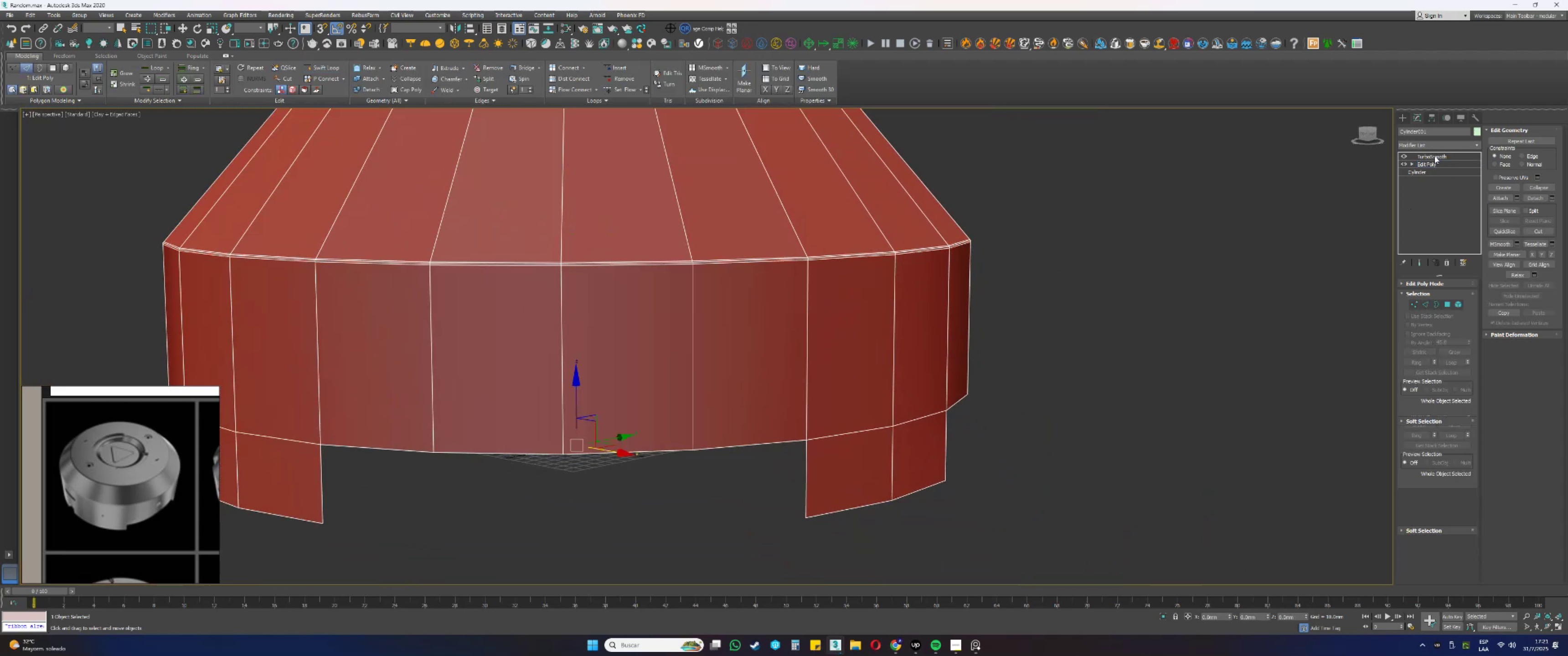 
left_click([1434, 155])
 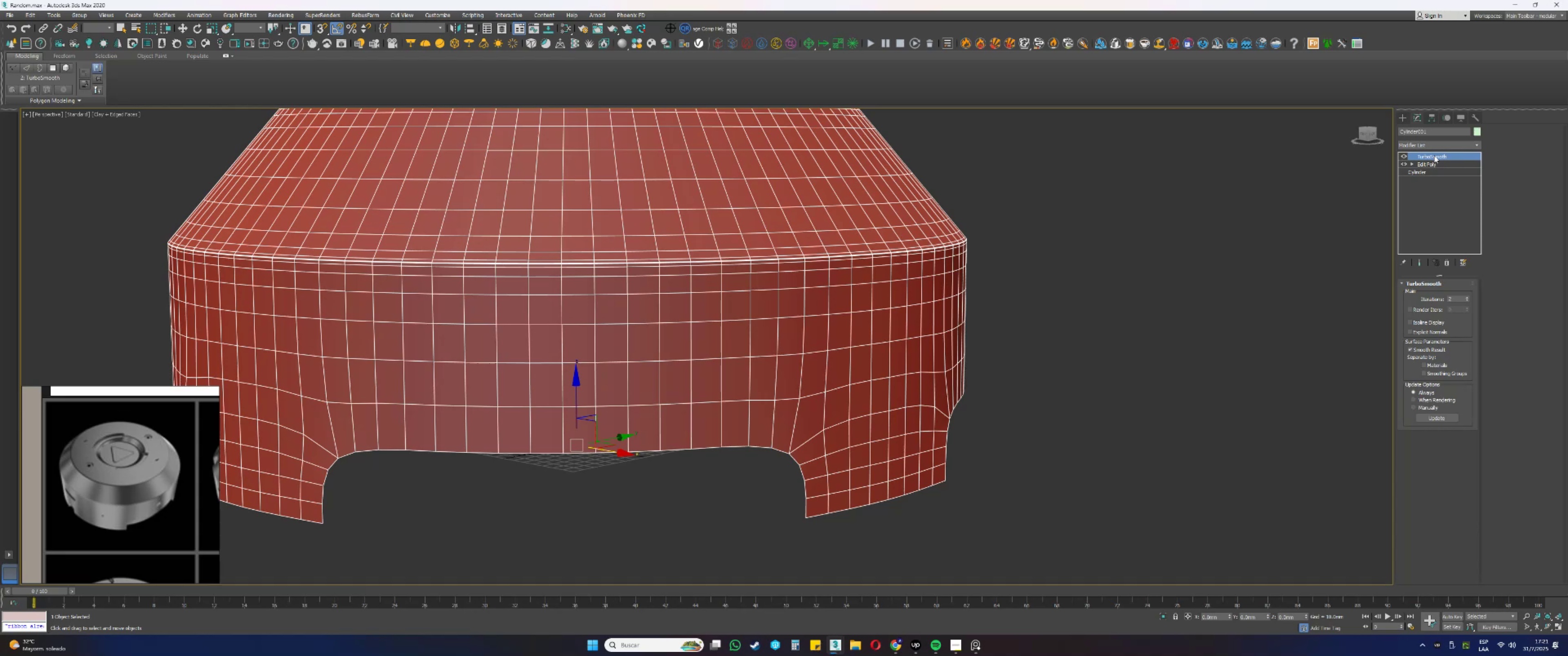 
left_click([1434, 155])
 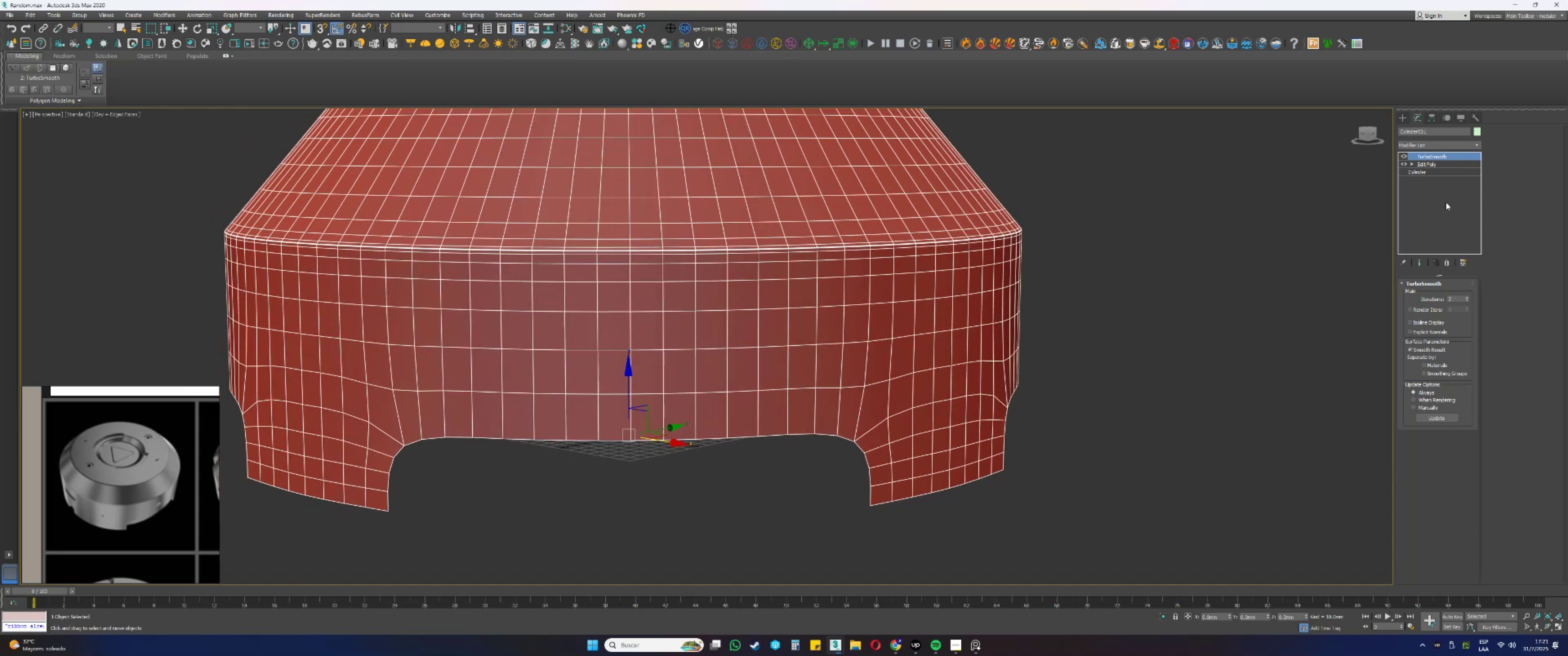 
left_click([1423, 164])
 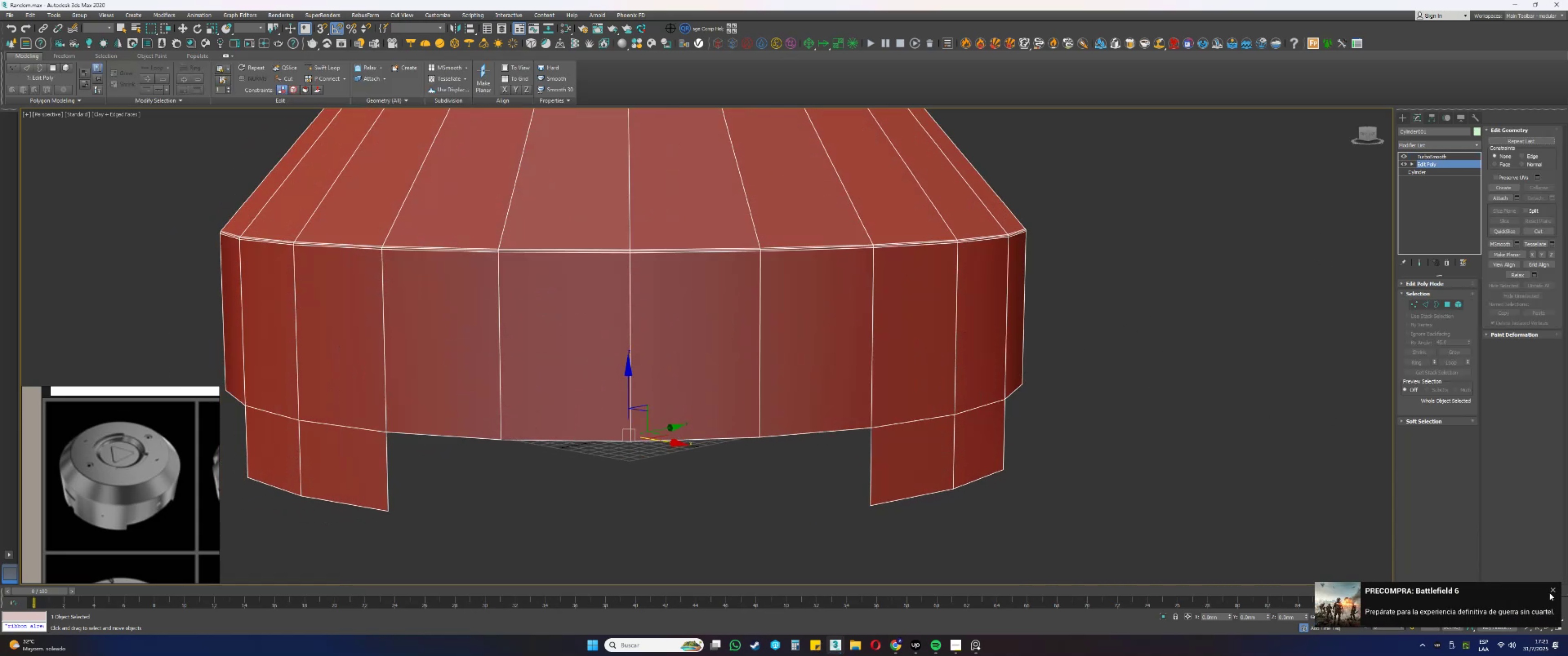 
left_click([1553, 590])
 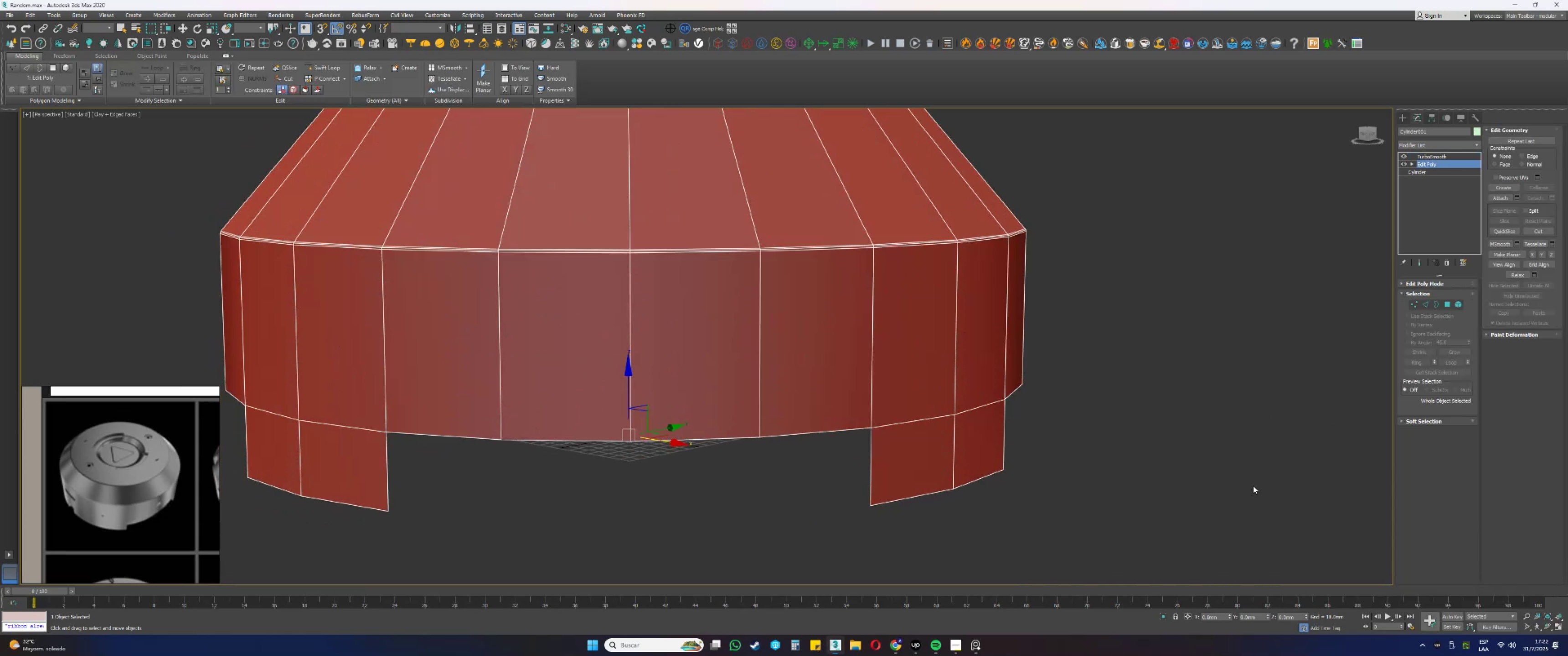 
hold_key(key=AltLeft, duration=0.4)
 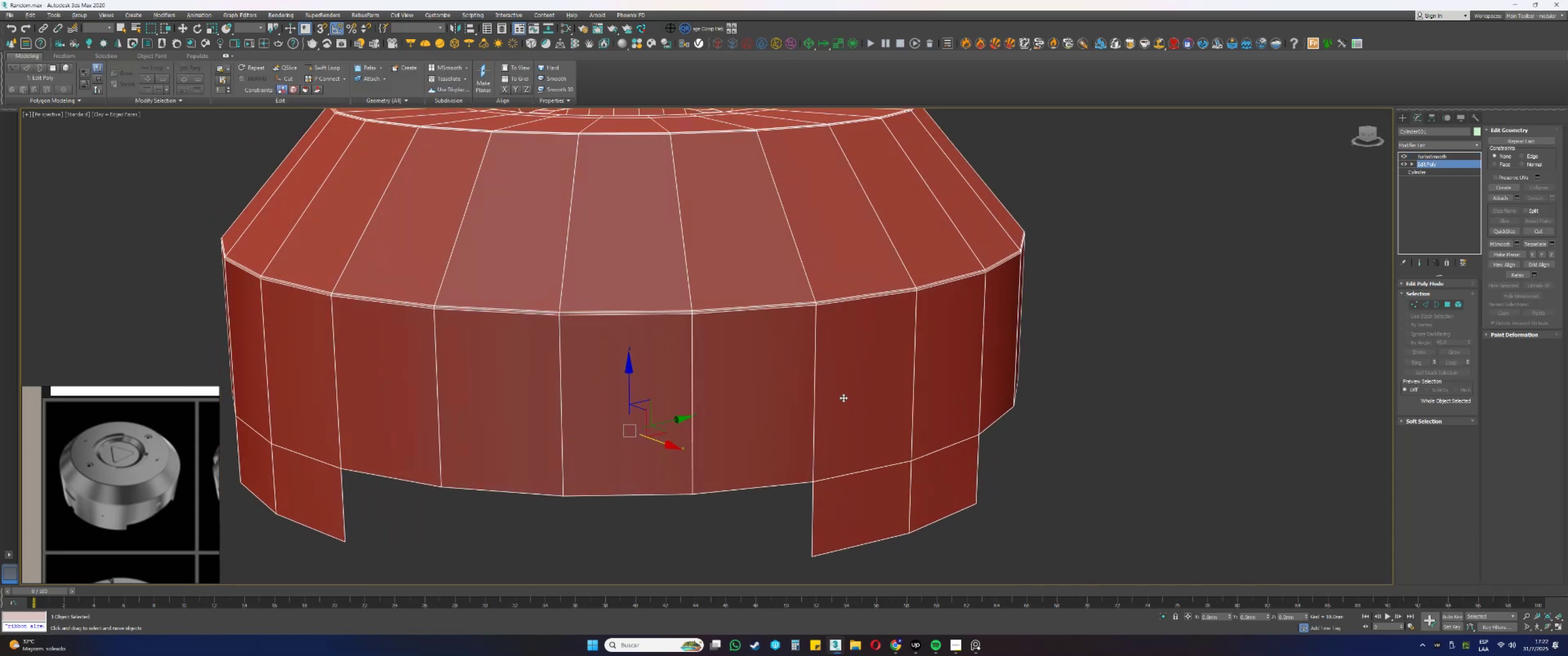 
key(Alt+AltLeft)
 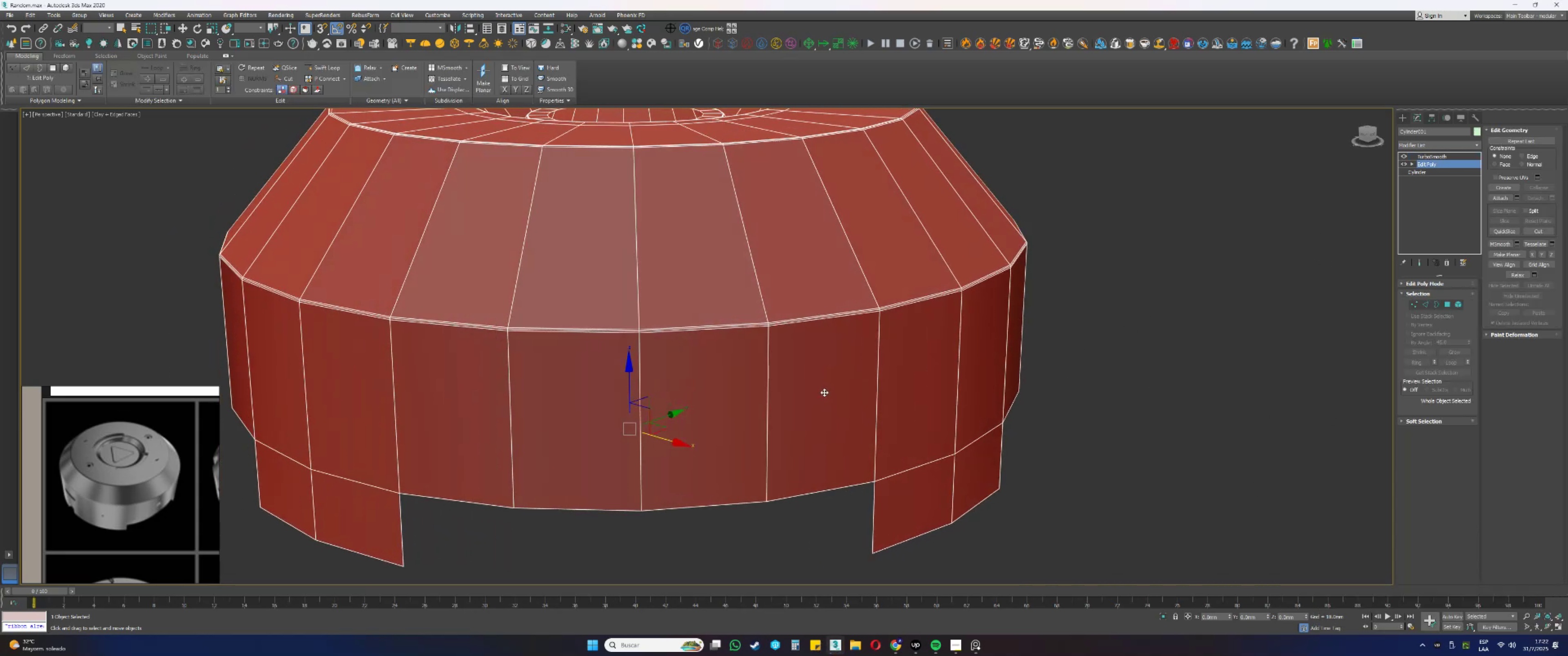 
key(2)
 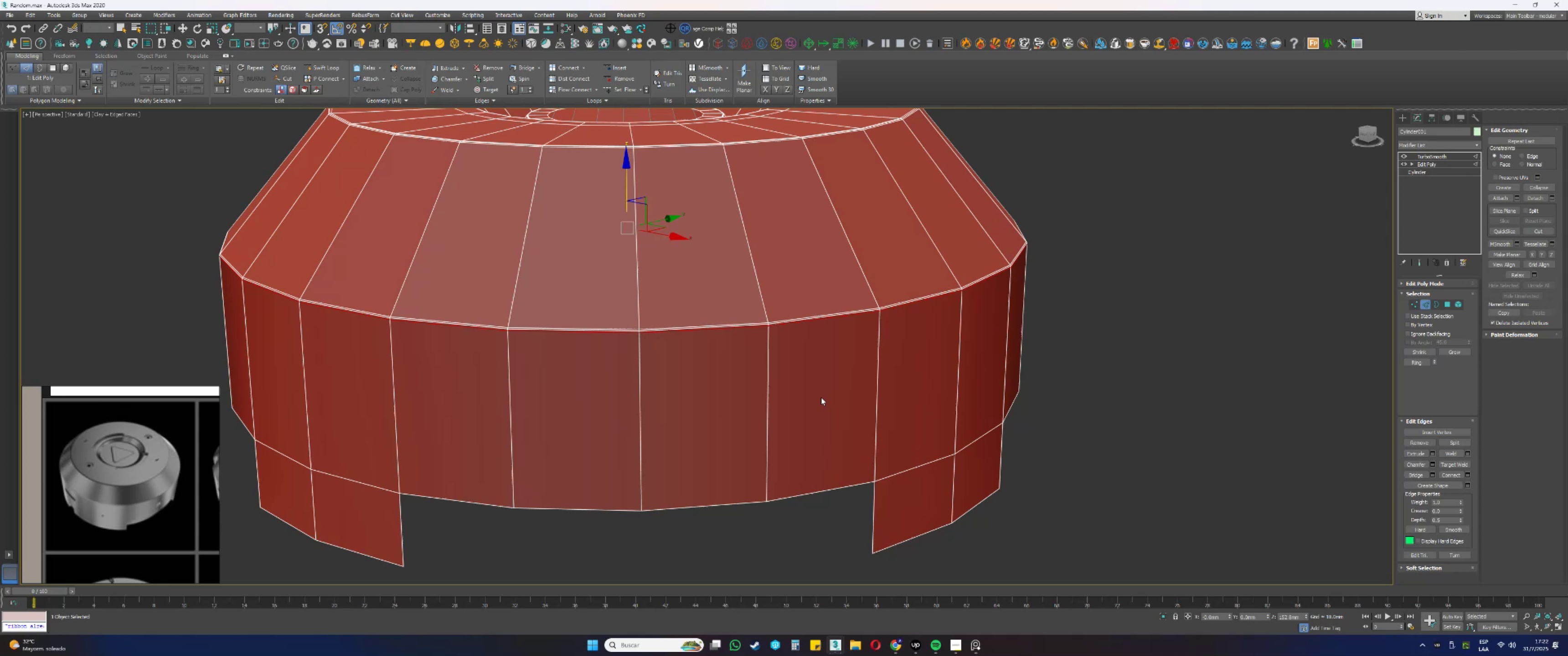 
left_click([821, 397])
 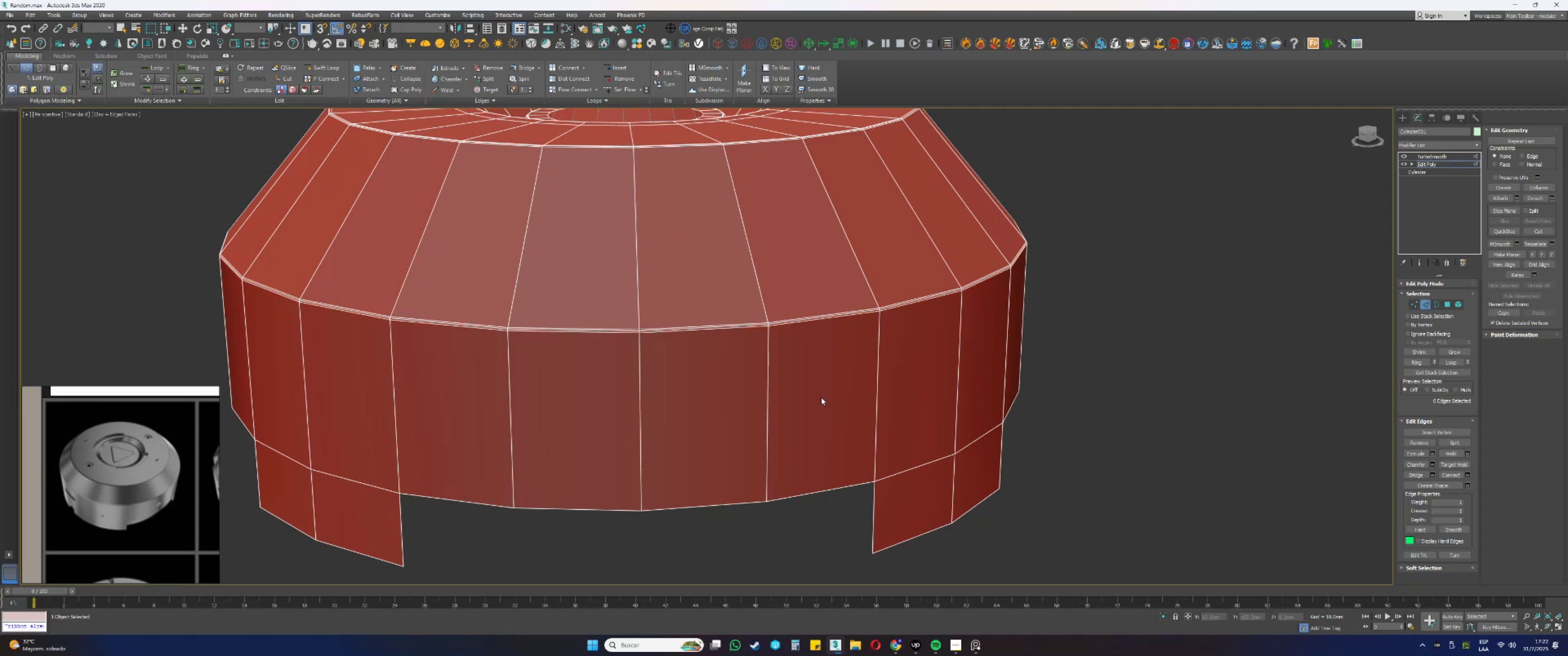 
hold_key(key=AltLeft, duration=0.65)
 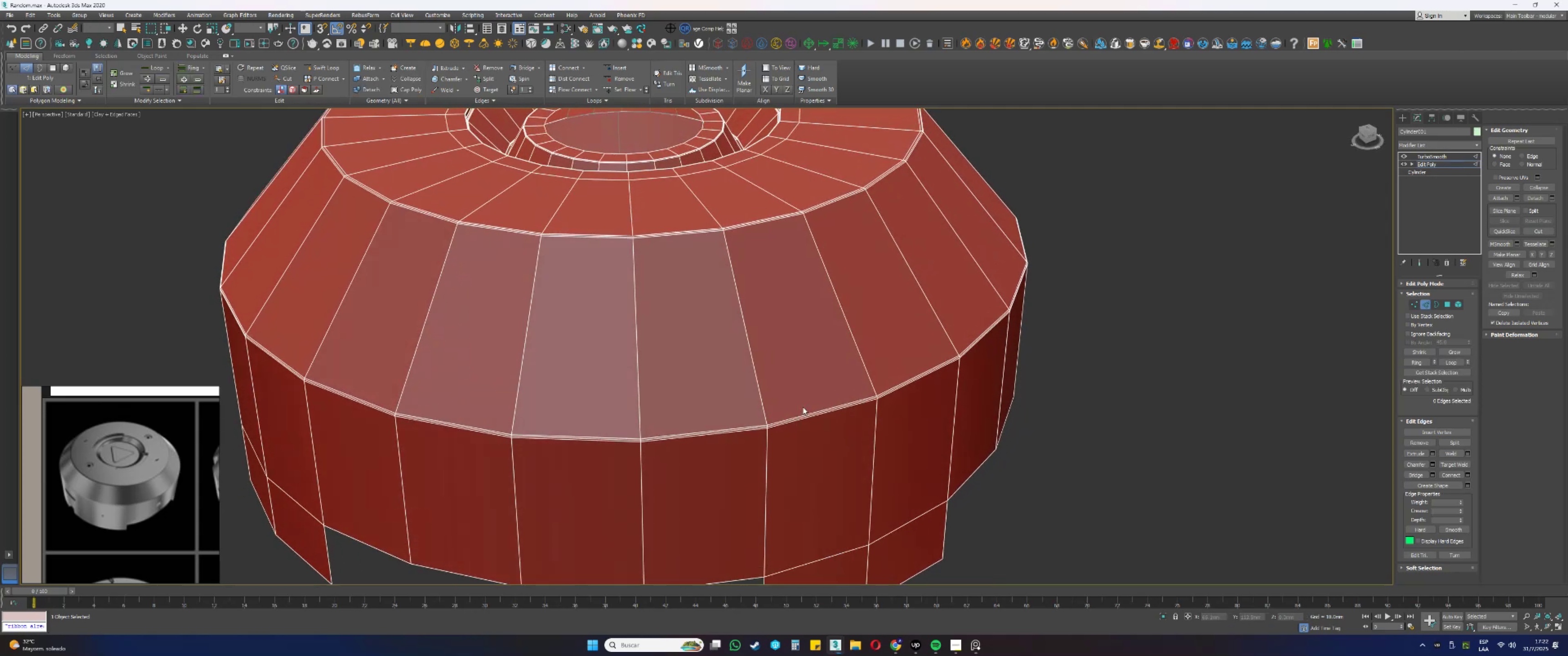 
hold_key(key=AltLeft, duration=0.74)
scroll: coordinate [800, 417], scroll_direction: down, amount: 1.0
 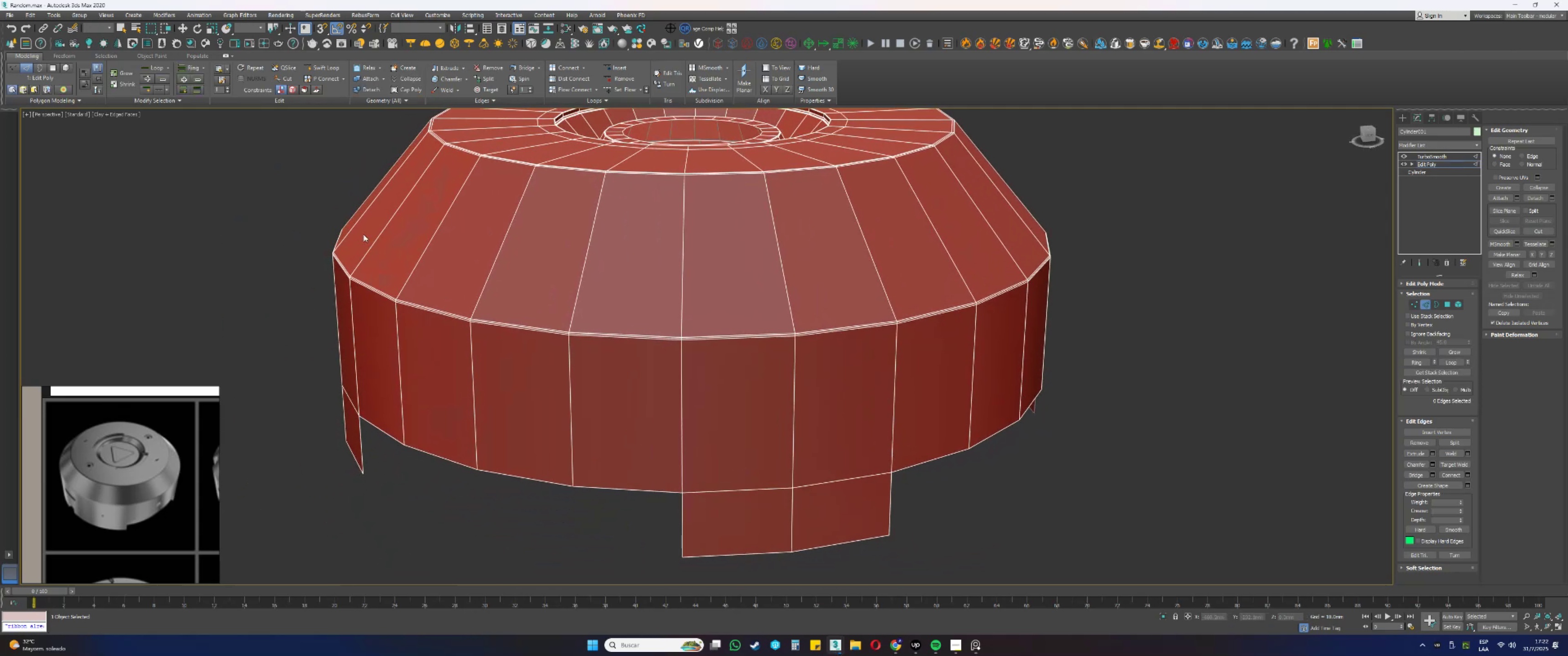 
left_click([323, 66])
 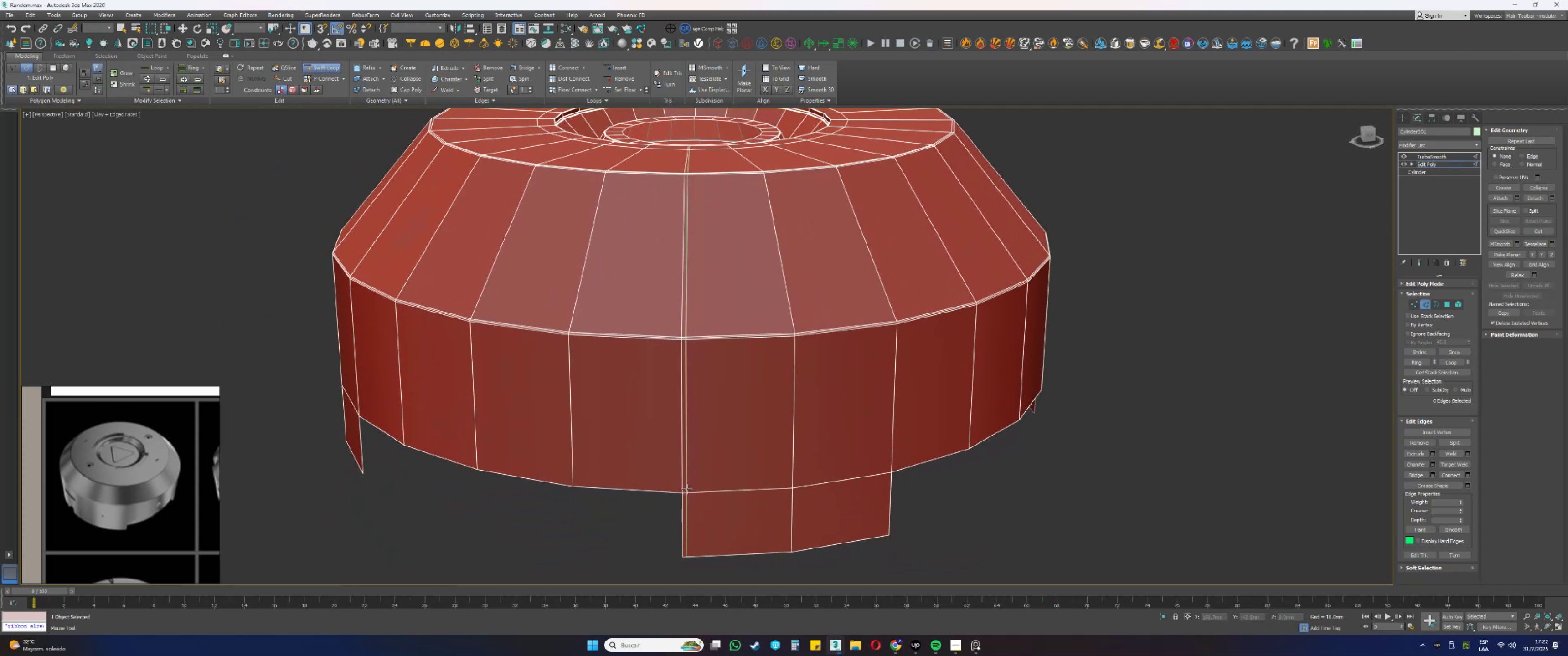 
wait(5.76)
 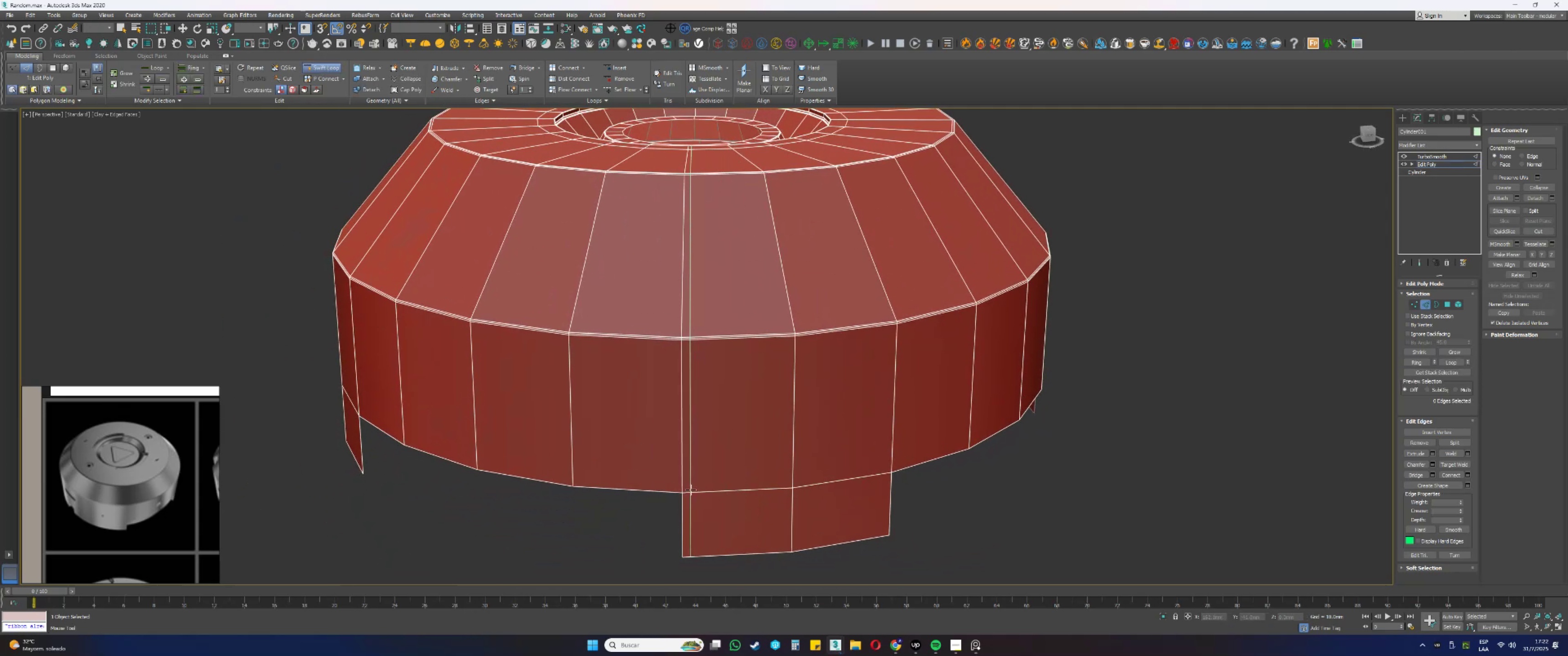 
left_click([686, 487])
 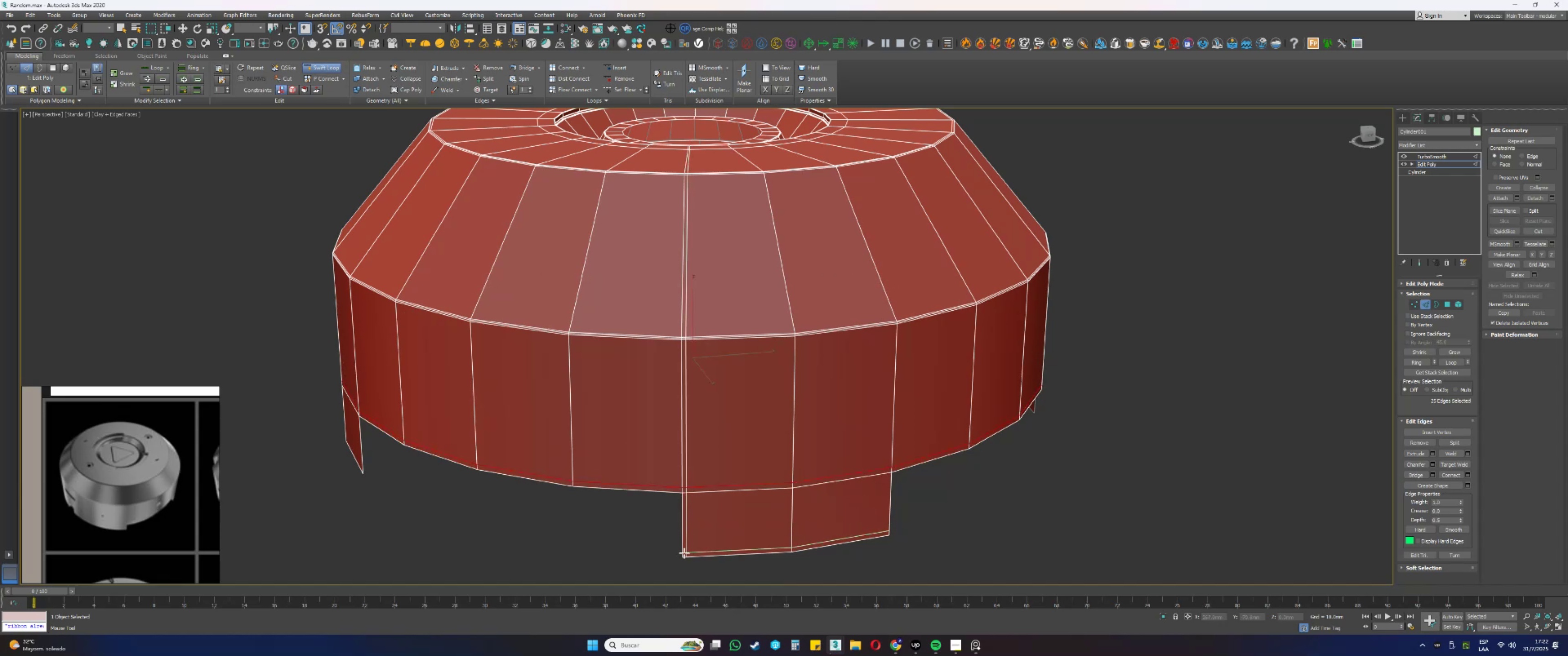 
left_click([685, 554])
 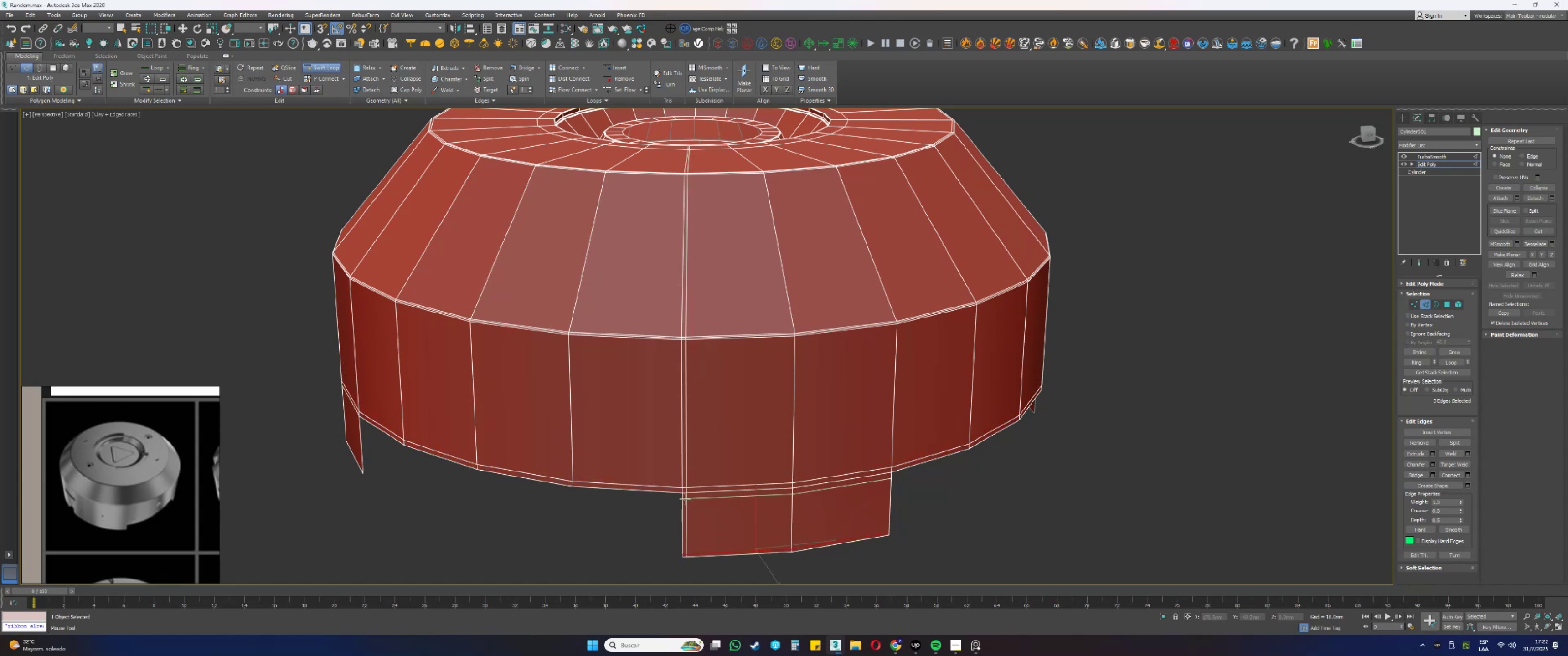 
left_click([684, 499])
 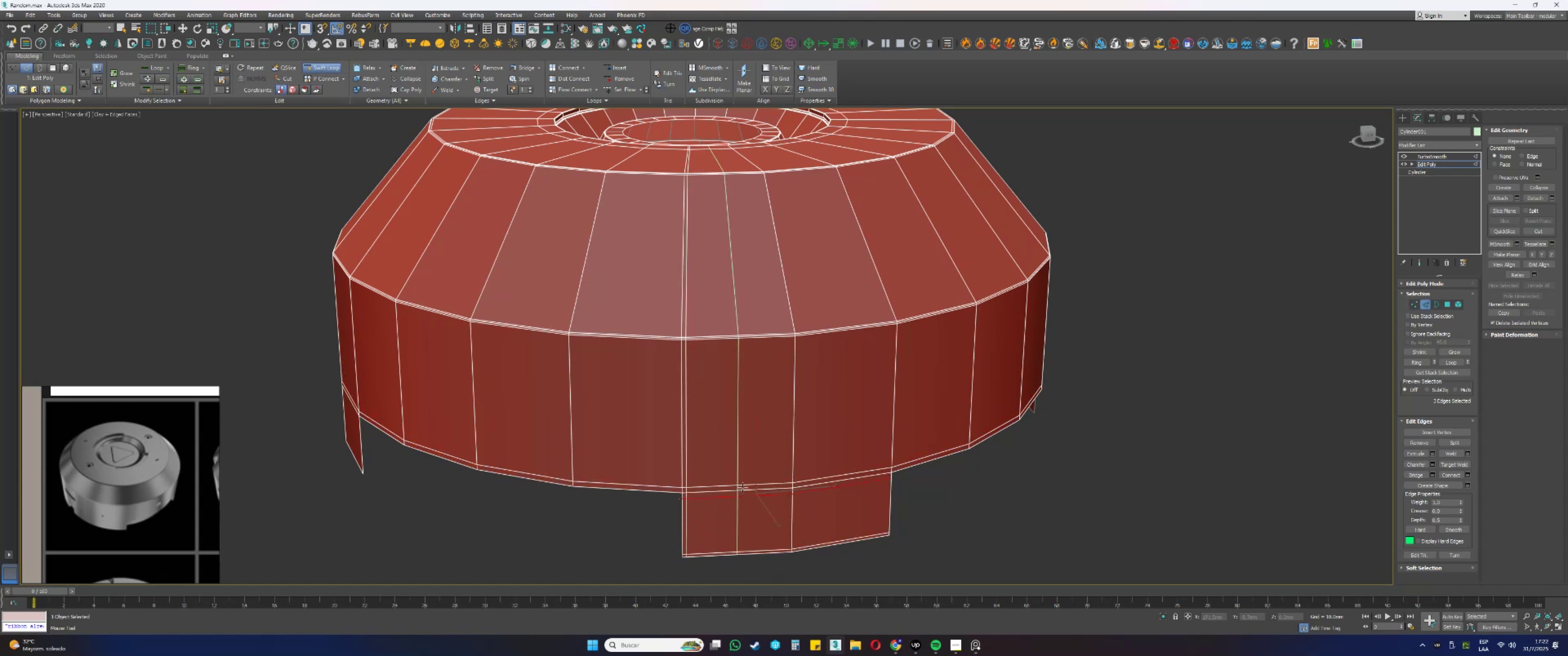 
hold_key(key=AltLeft, duration=0.62)
 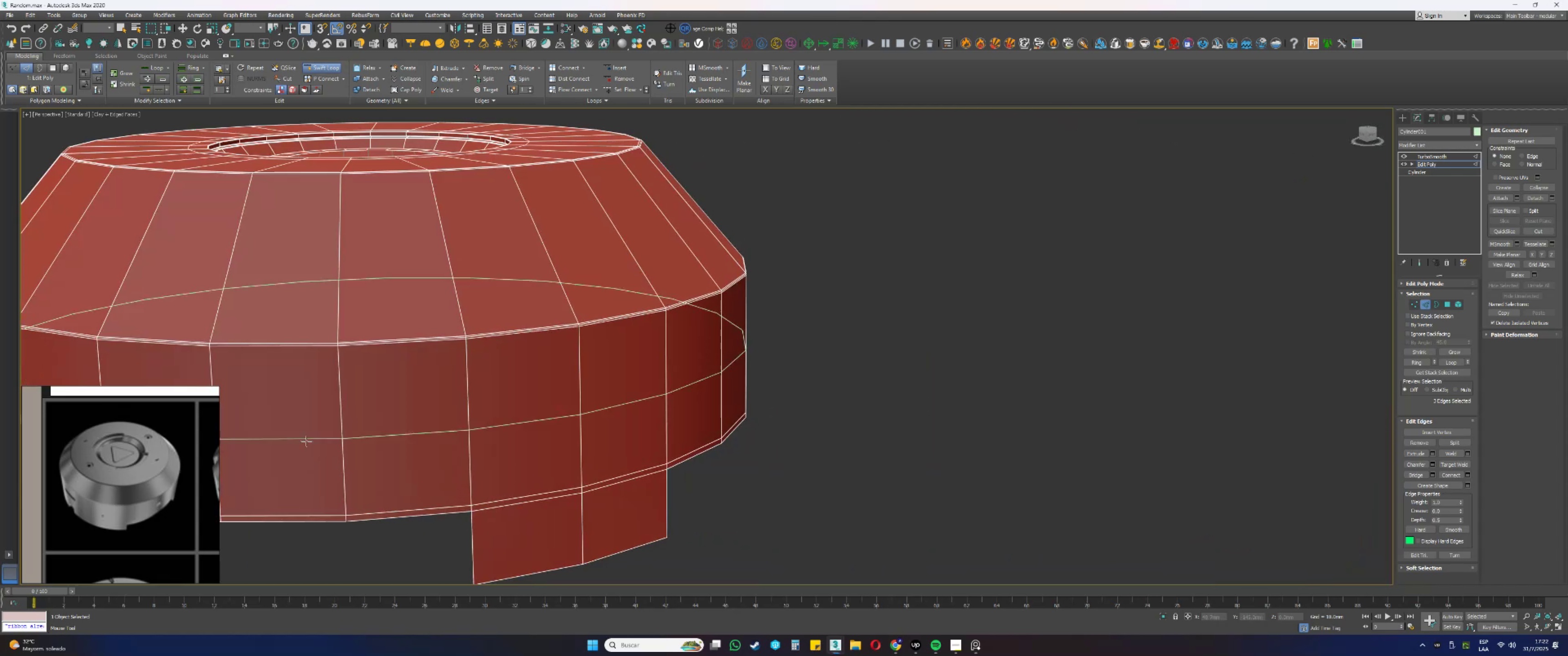 
key(Alt+AltLeft)
 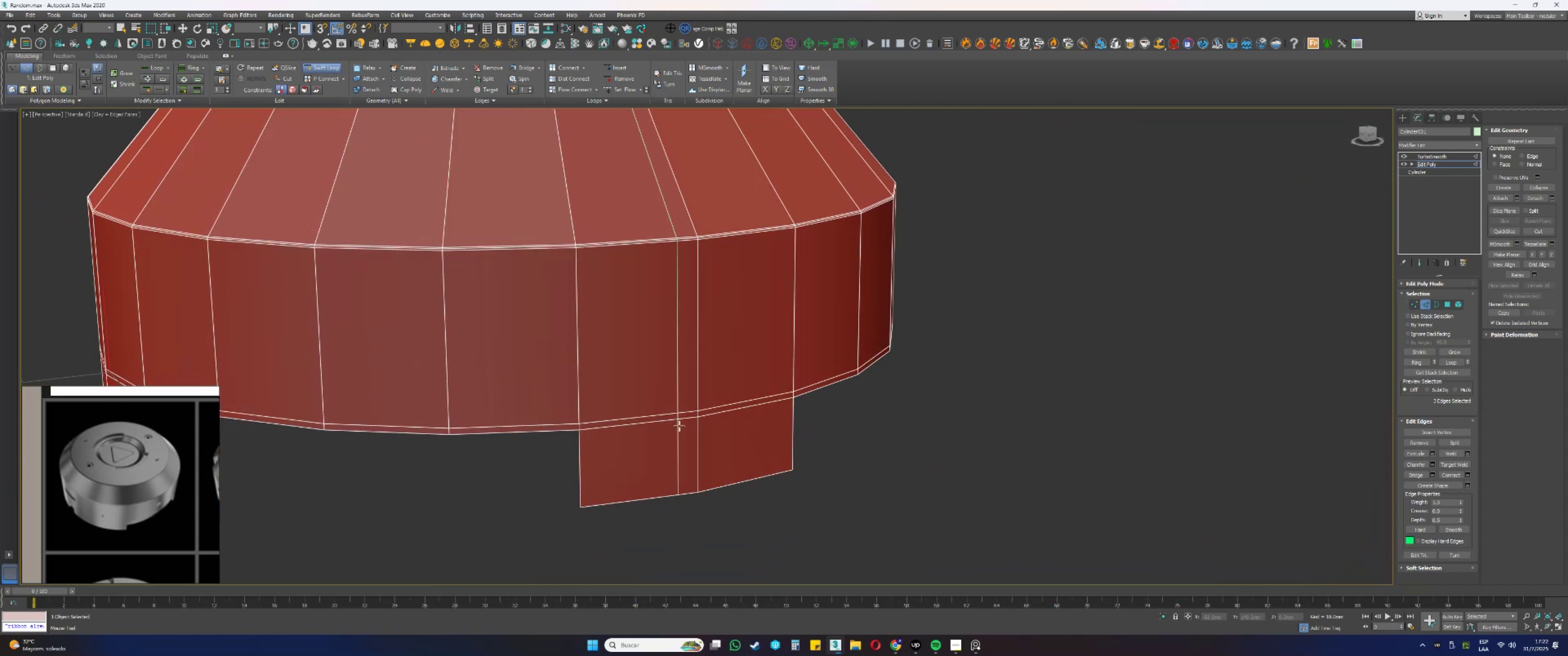 
left_click([698, 423])
 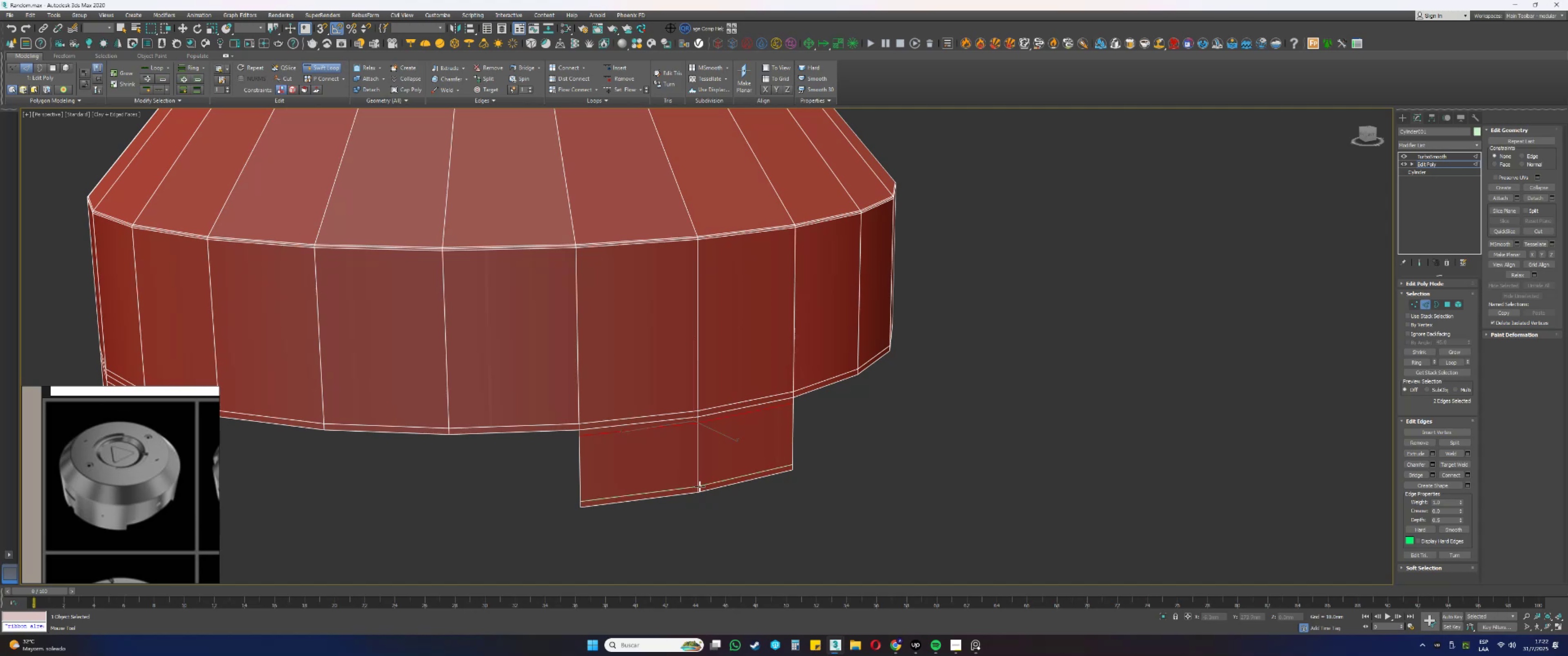 
left_click([700, 487])
 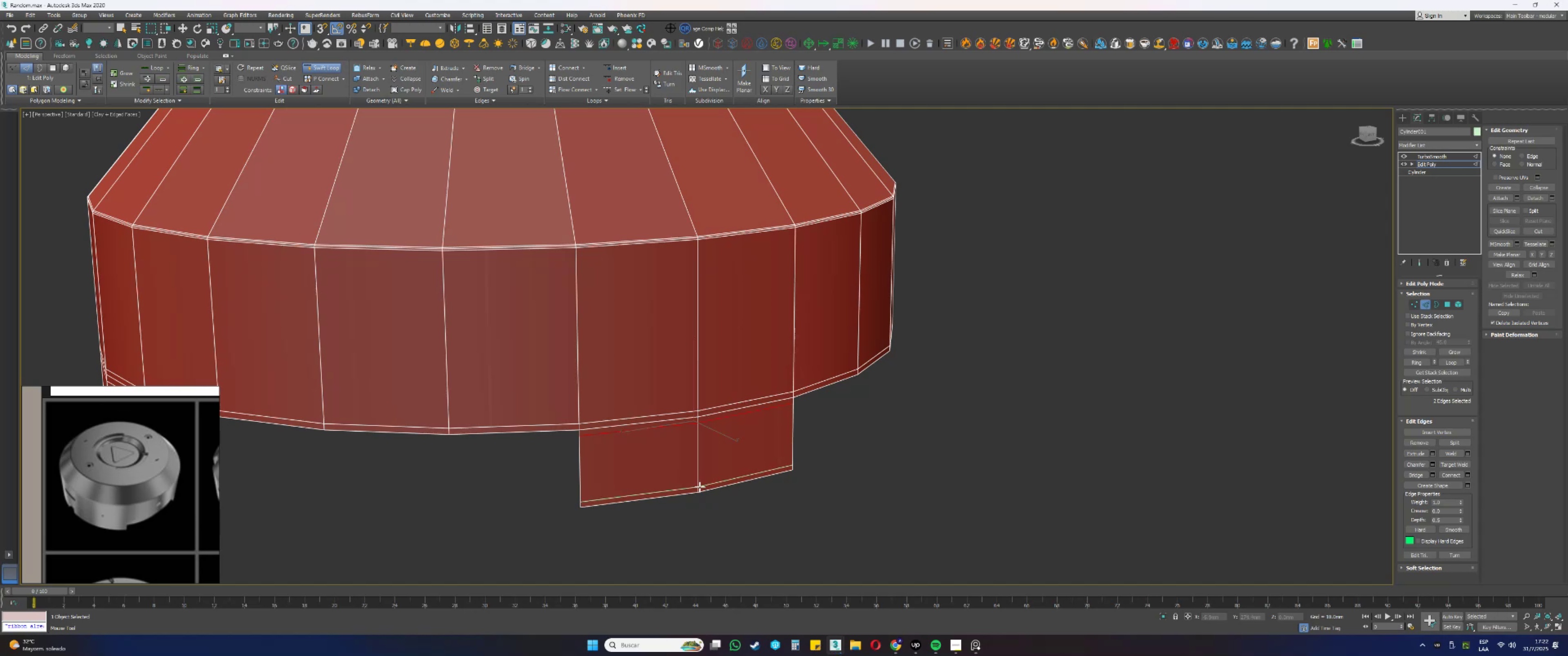 
hold_key(key=AltLeft, duration=0.62)
 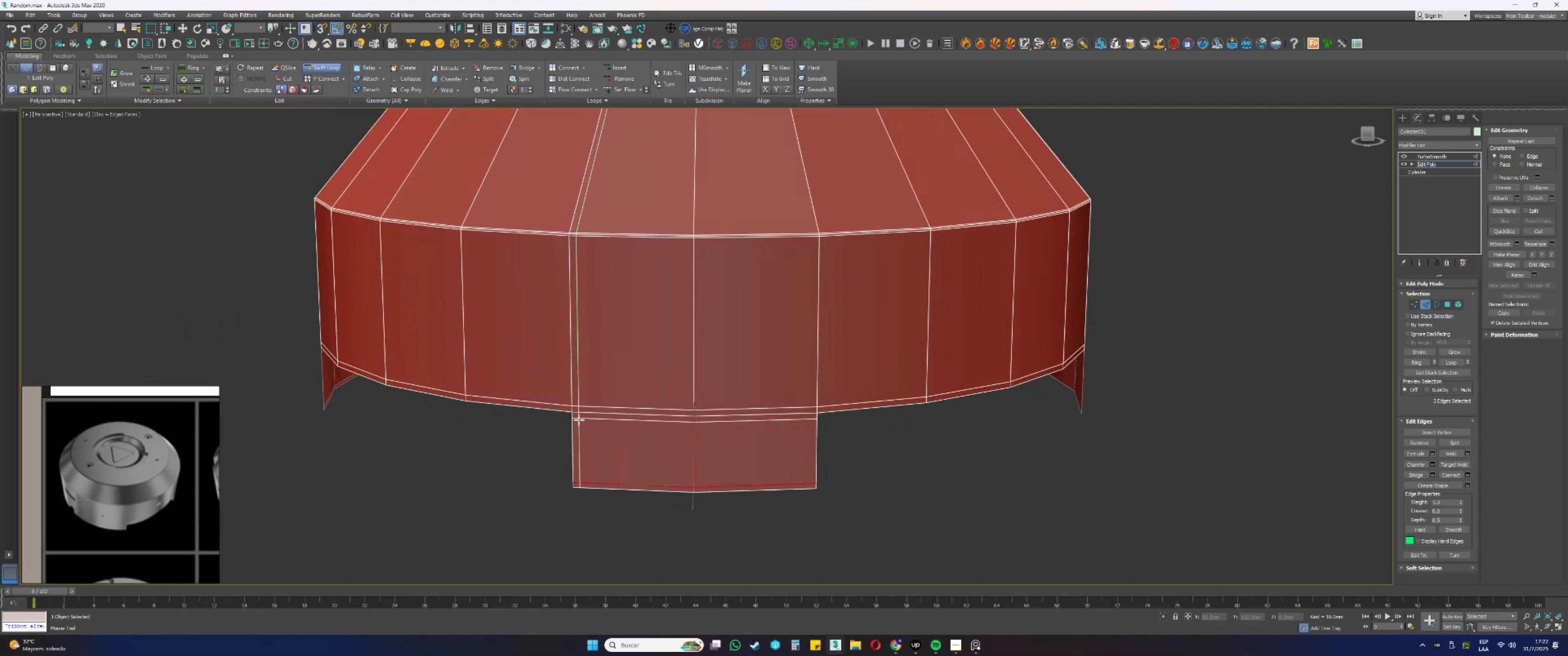 
left_click([578, 419])
 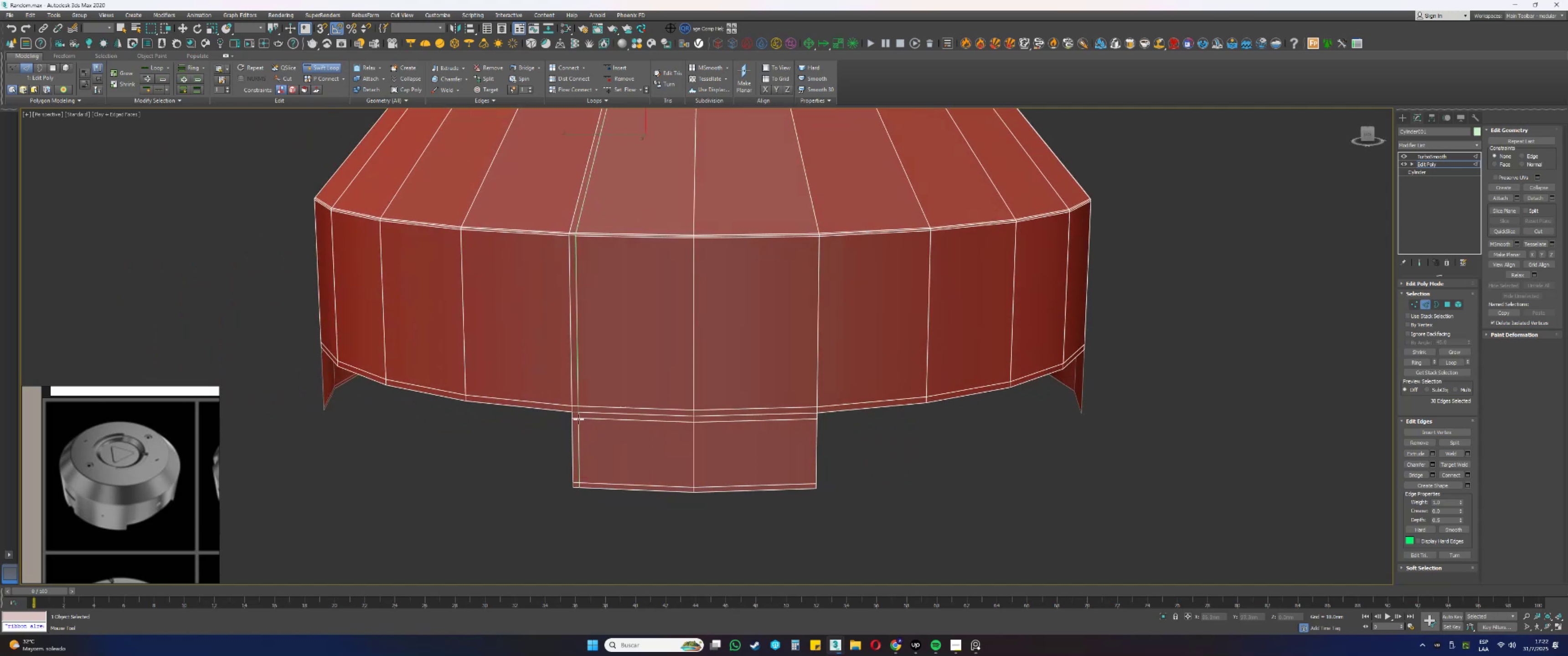 
hold_key(key=AltLeft, duration=0.31)
 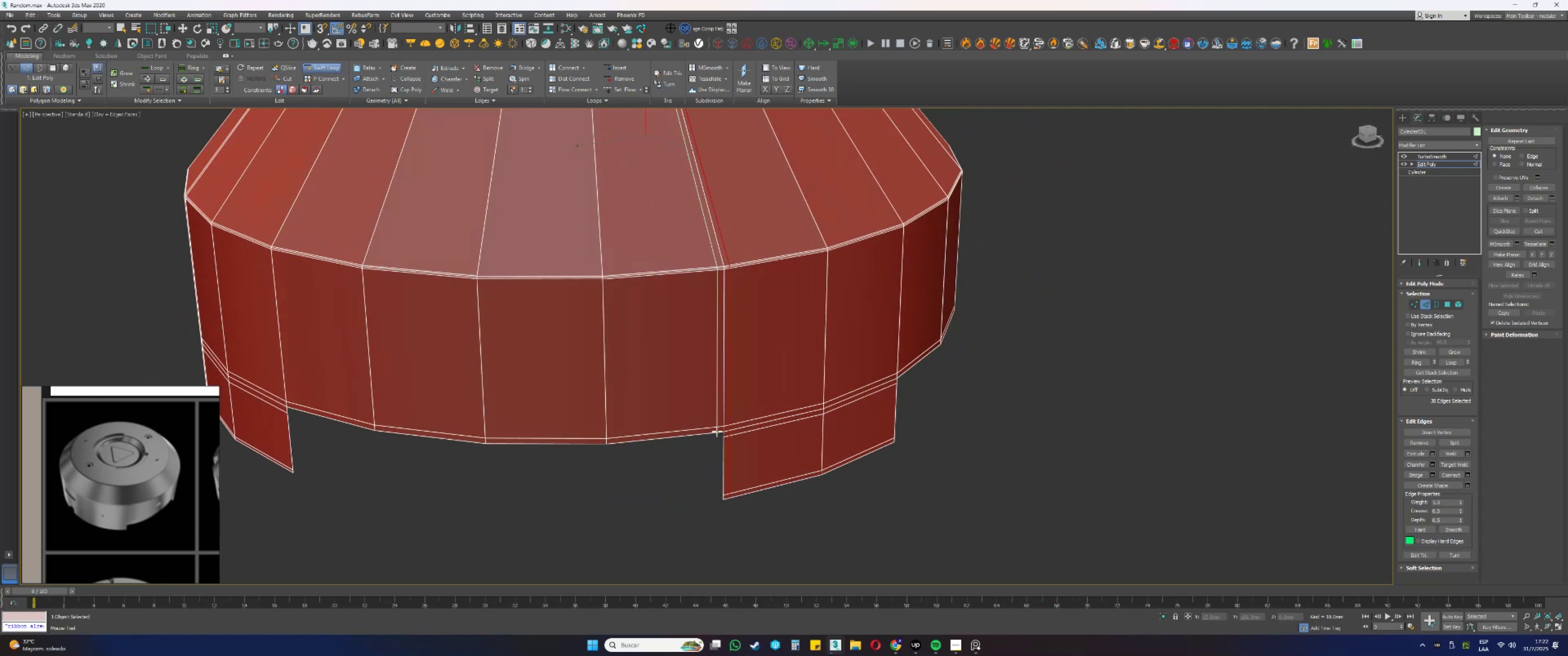 
left_click([717, 431])
 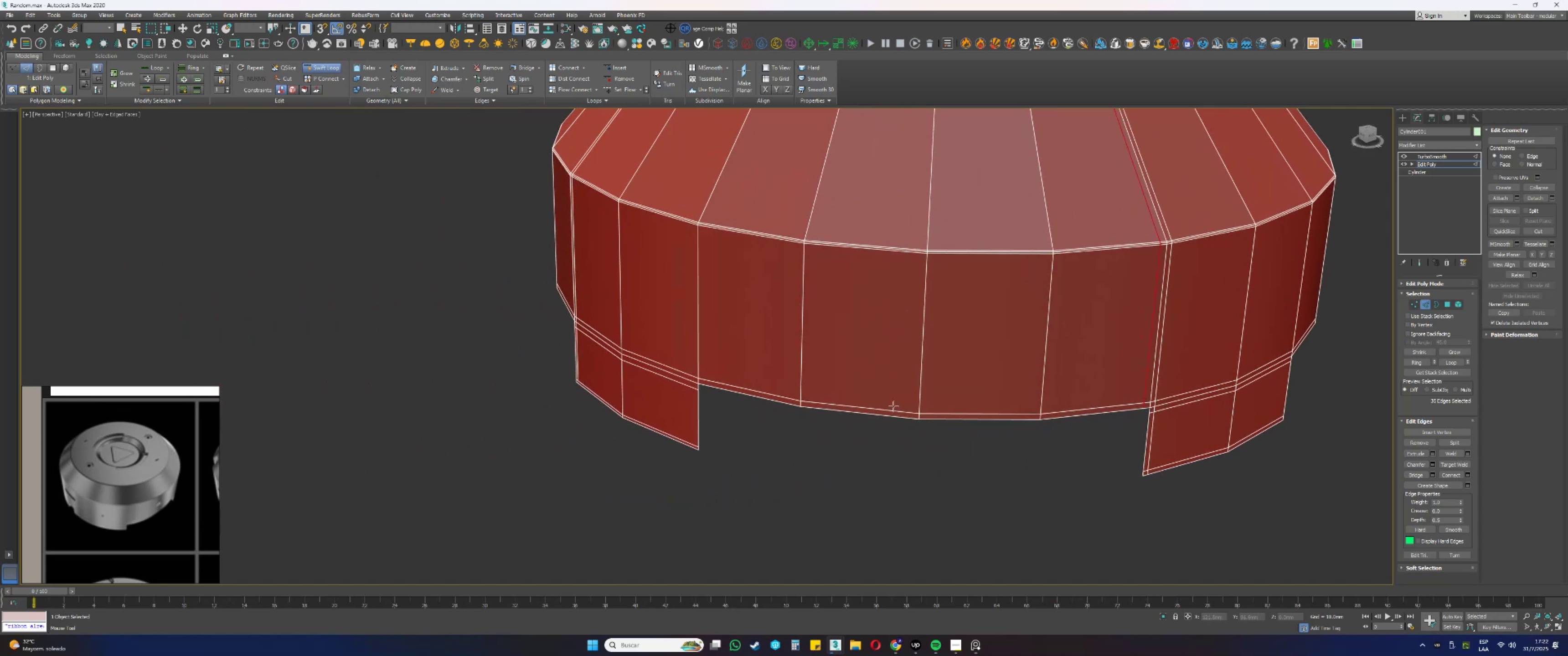 
hold_key(key=AltLeft, duration=0.57)
 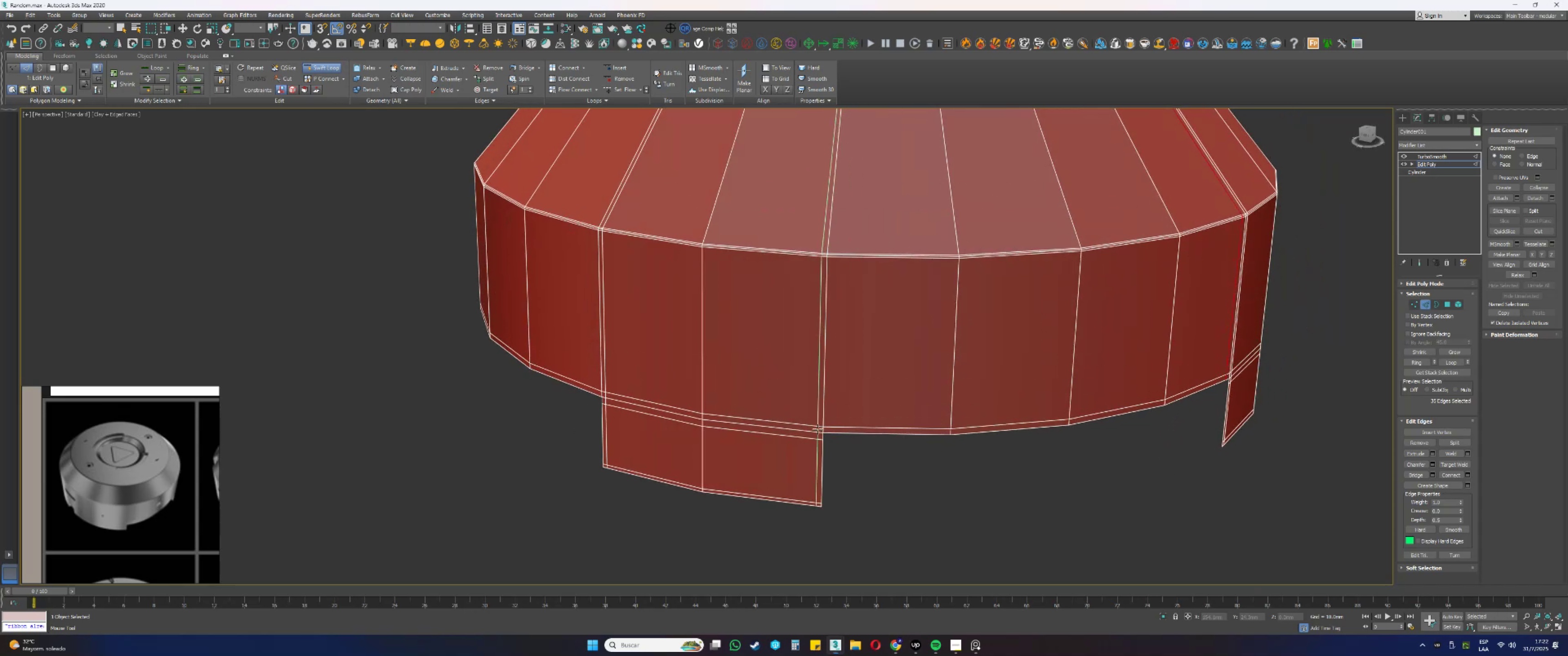 
left_click([817, 428])
 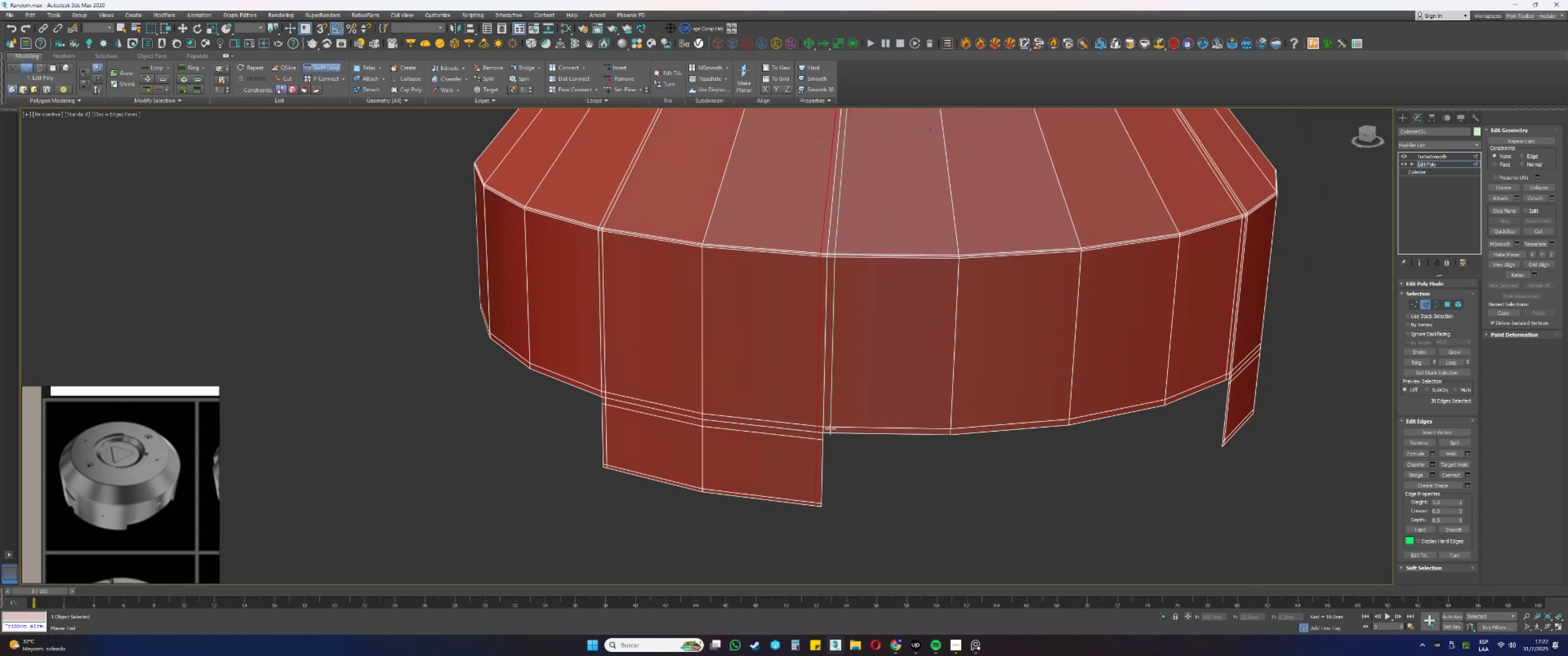 
left_click([830, 429])
 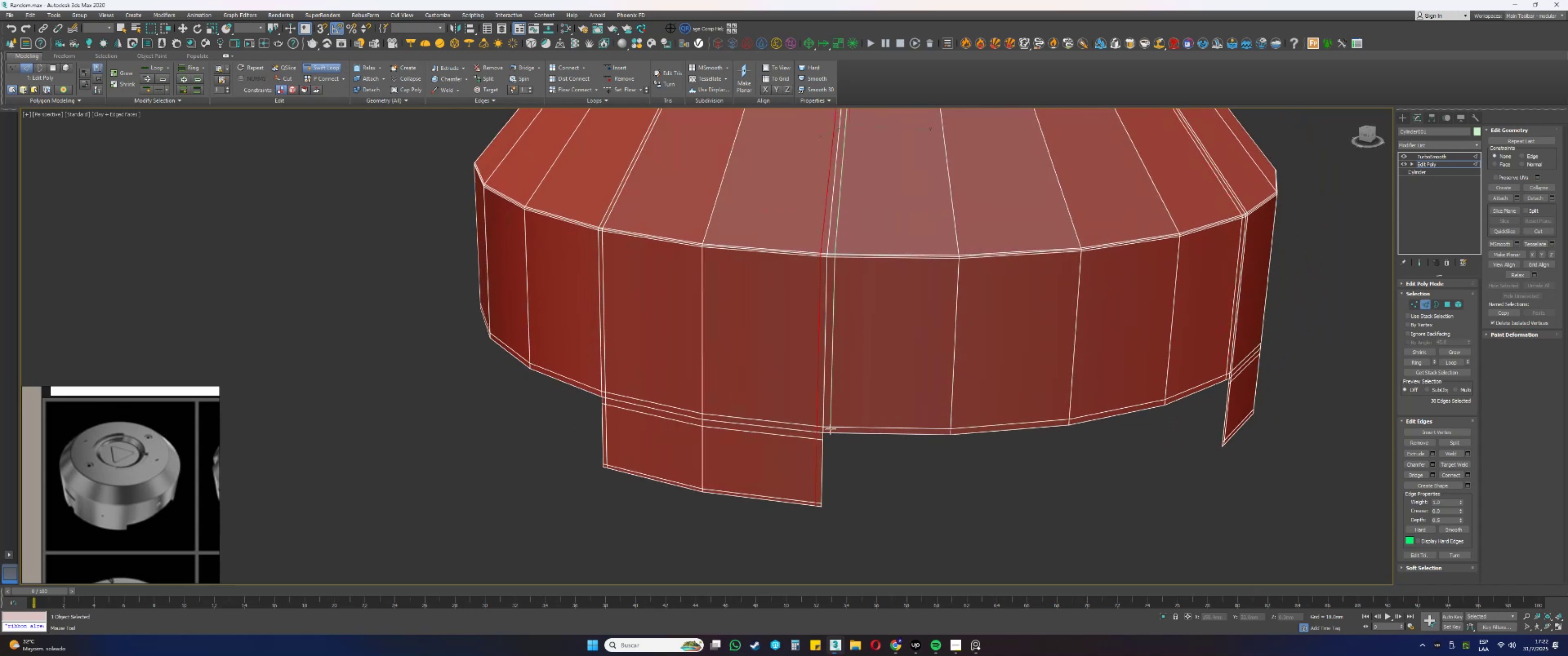 
hold_key(key=AltLeft, duration=0.6)
 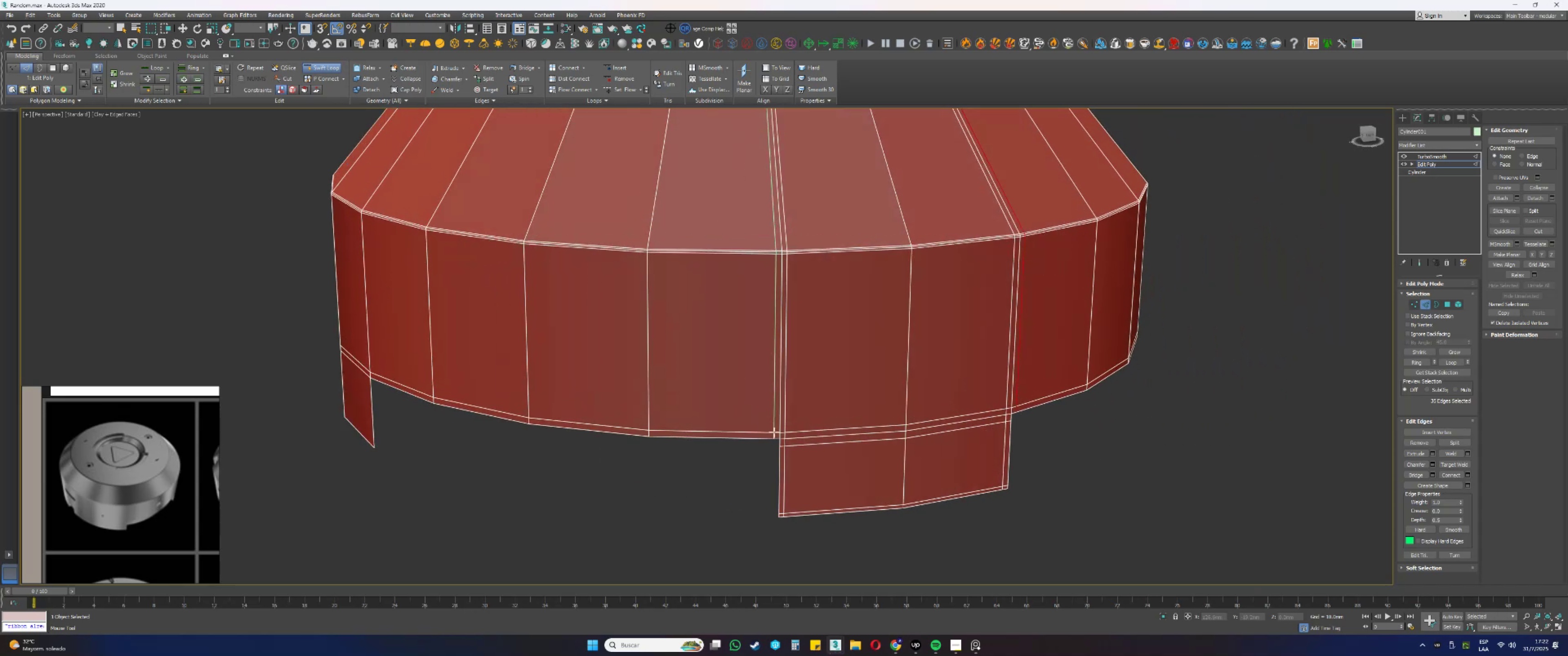 
left_click([774, 432])
 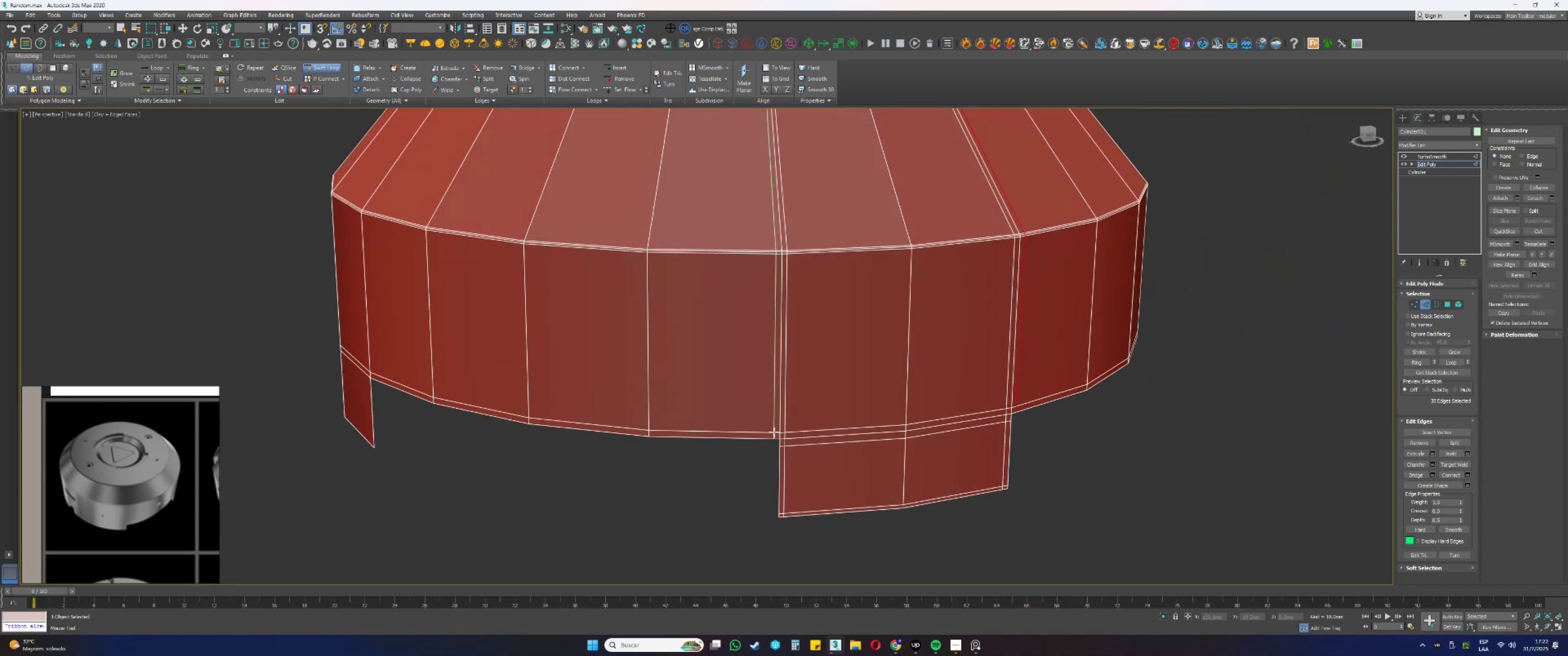 
hold_key(key=AltLeft, duration=0.68)
 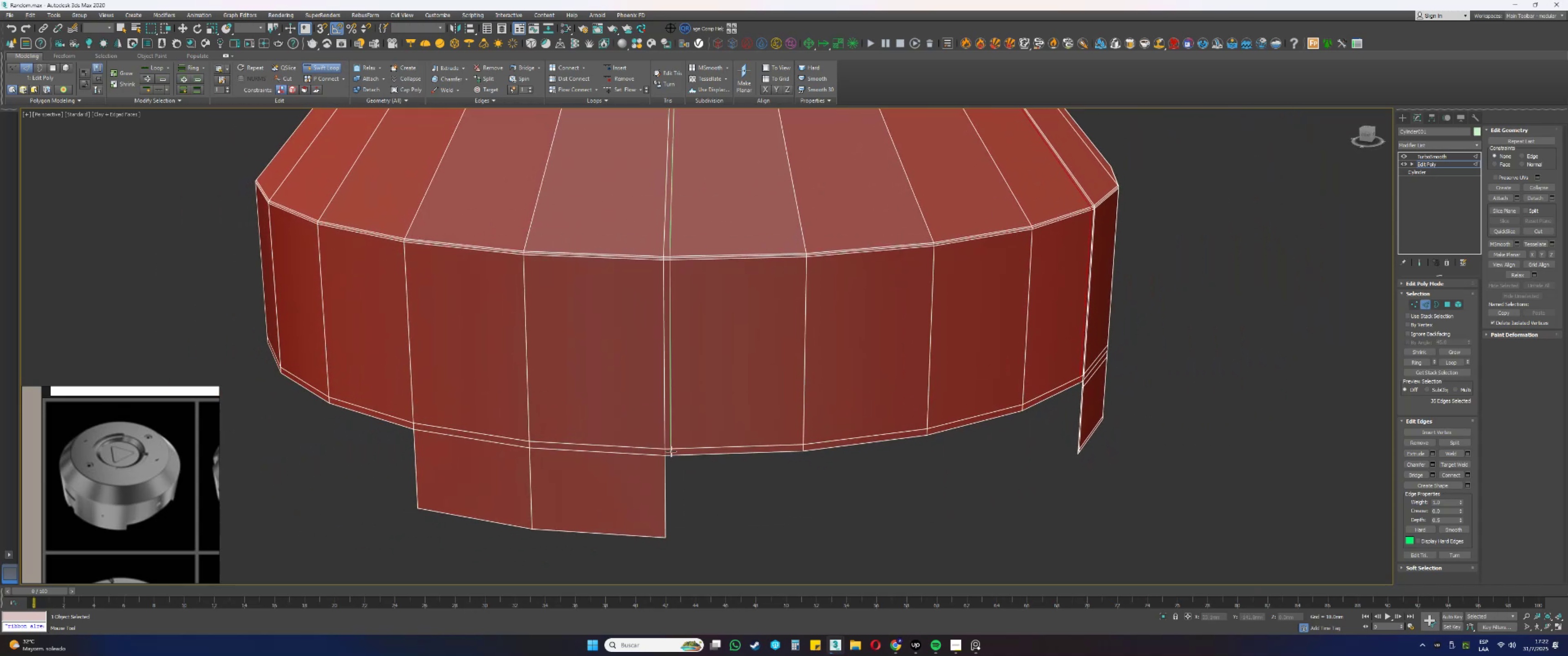 
left_click([671, 451])
 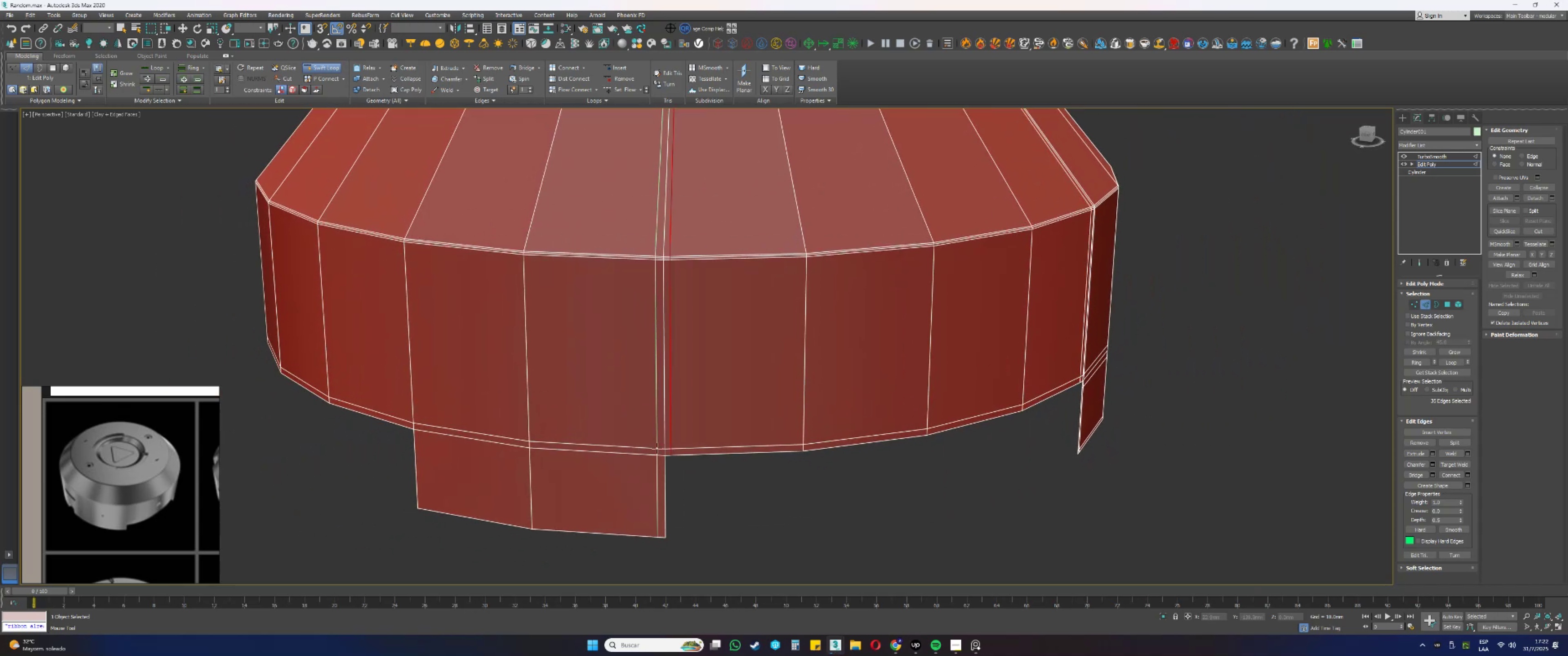 
left_click([657, 448])
 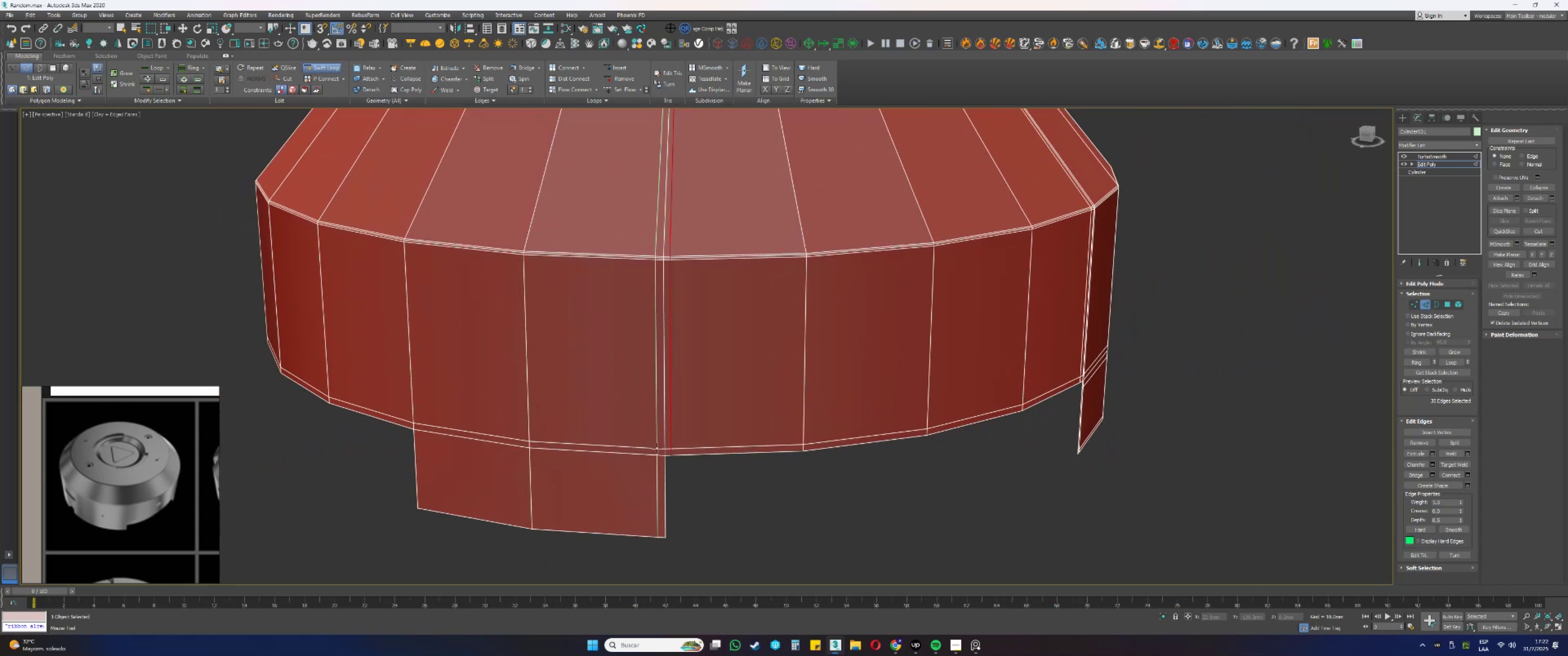 
hold_key(key=AltLeft, duration=0.58)
 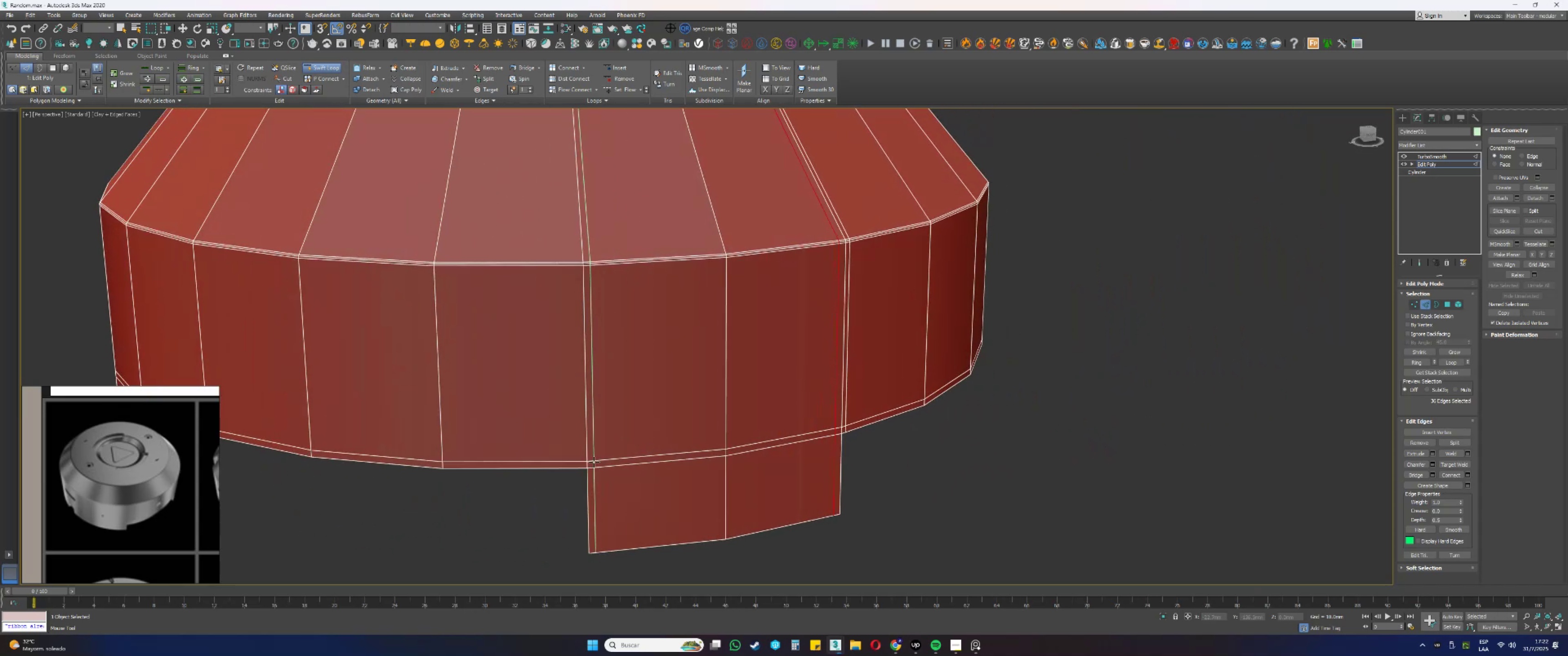 
left_click([594, 462])
 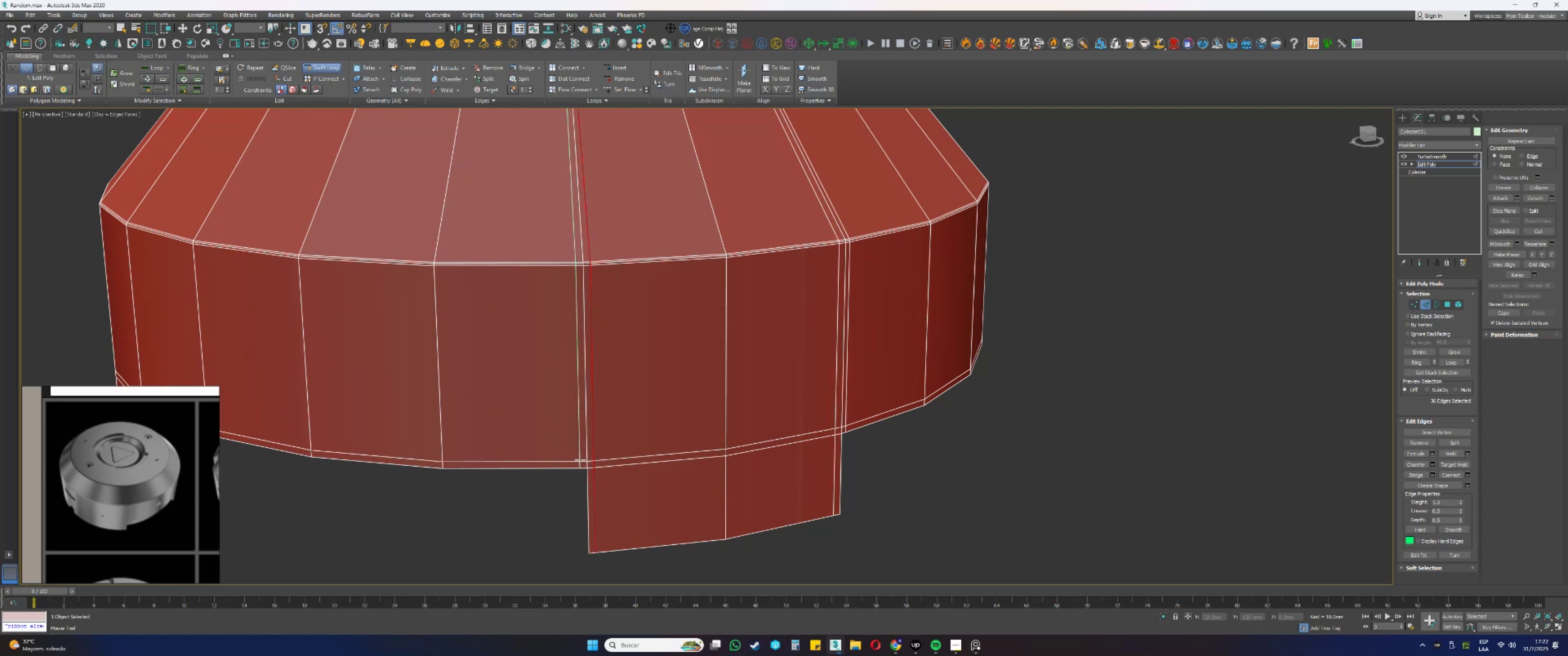 
left_click([580, 460])
 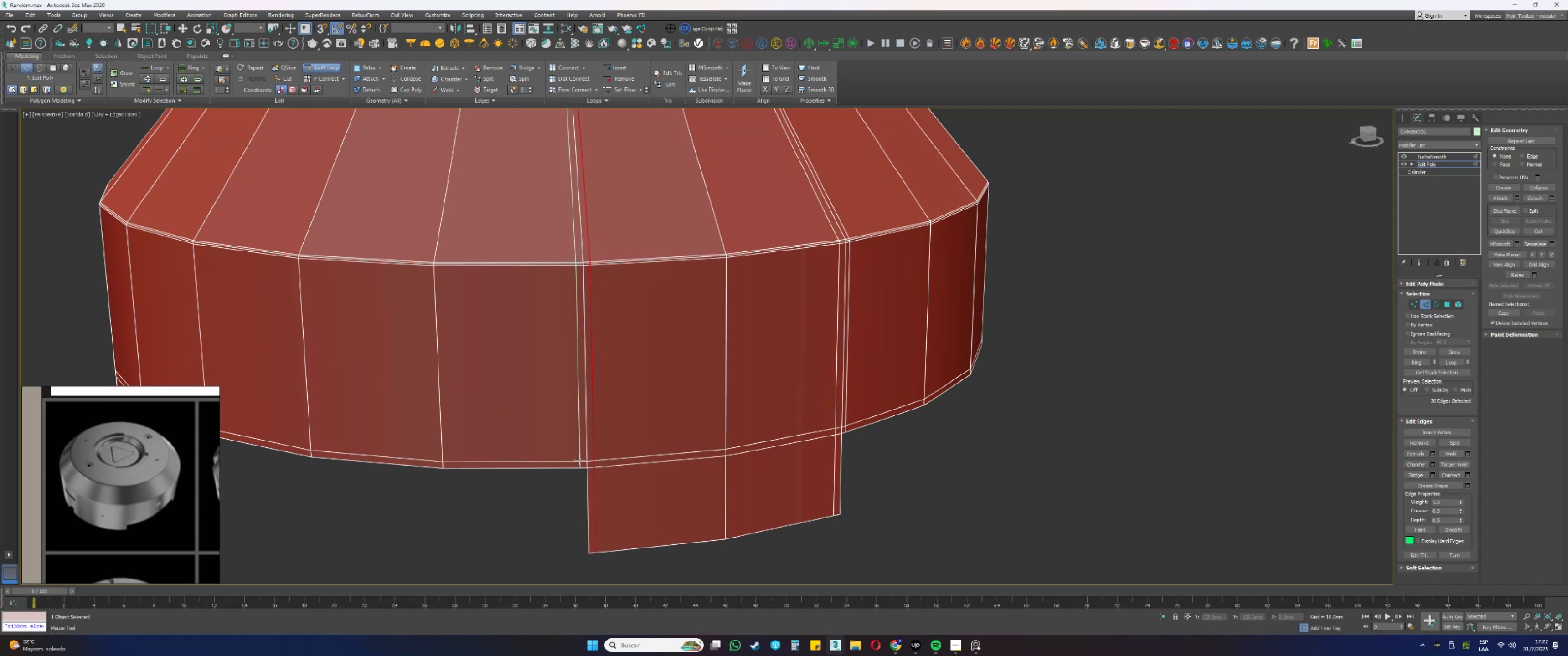 
scroll: coordinate [586, 455], scroll_direction: down, amount: 1.0
 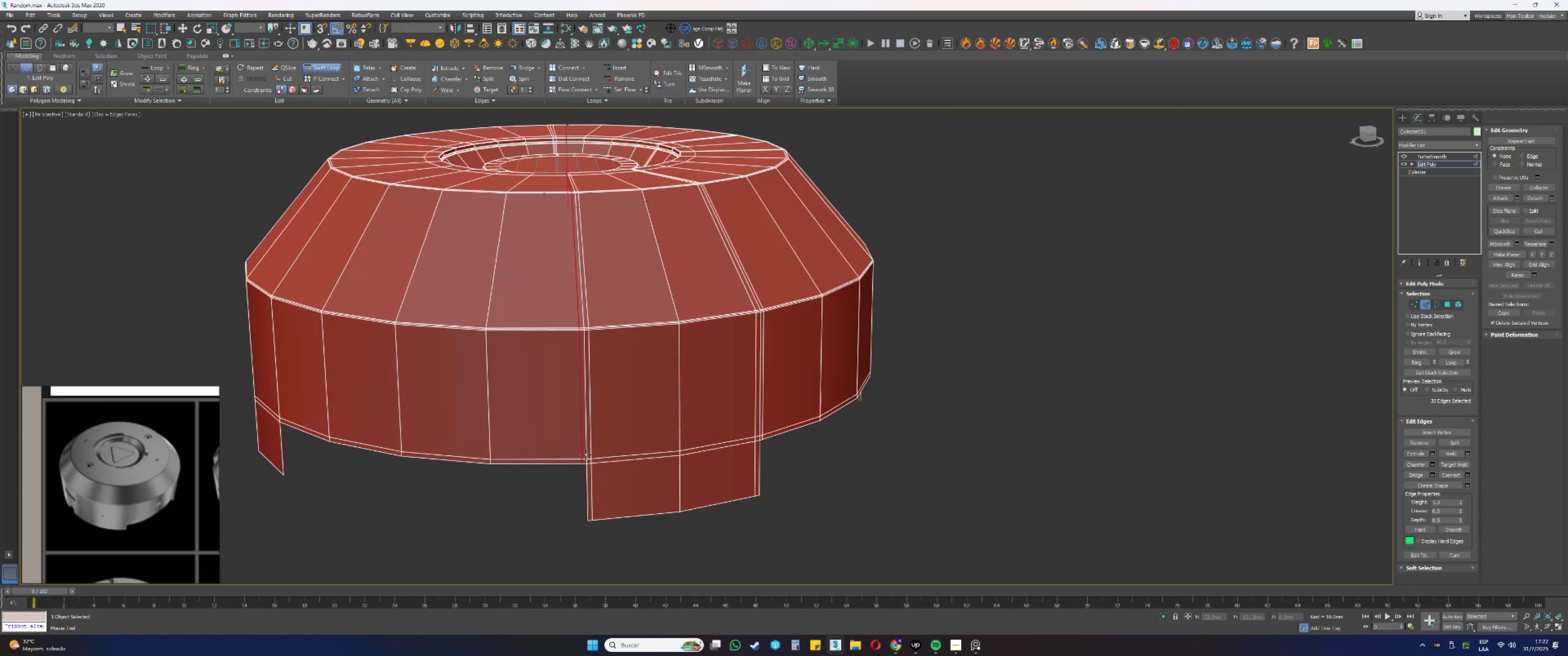 
hold_key(key=AltLeft, duration=0.5)
 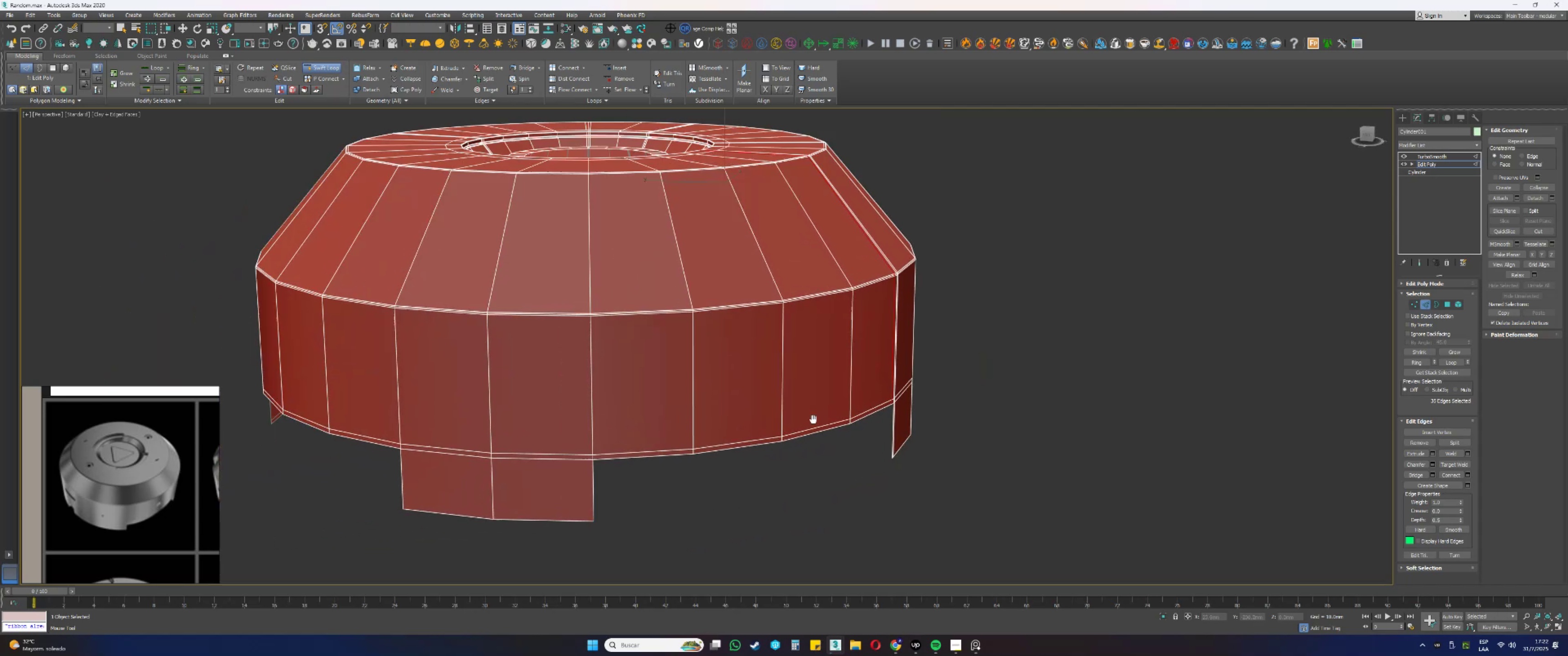 
key(Alt+AltLeft)
 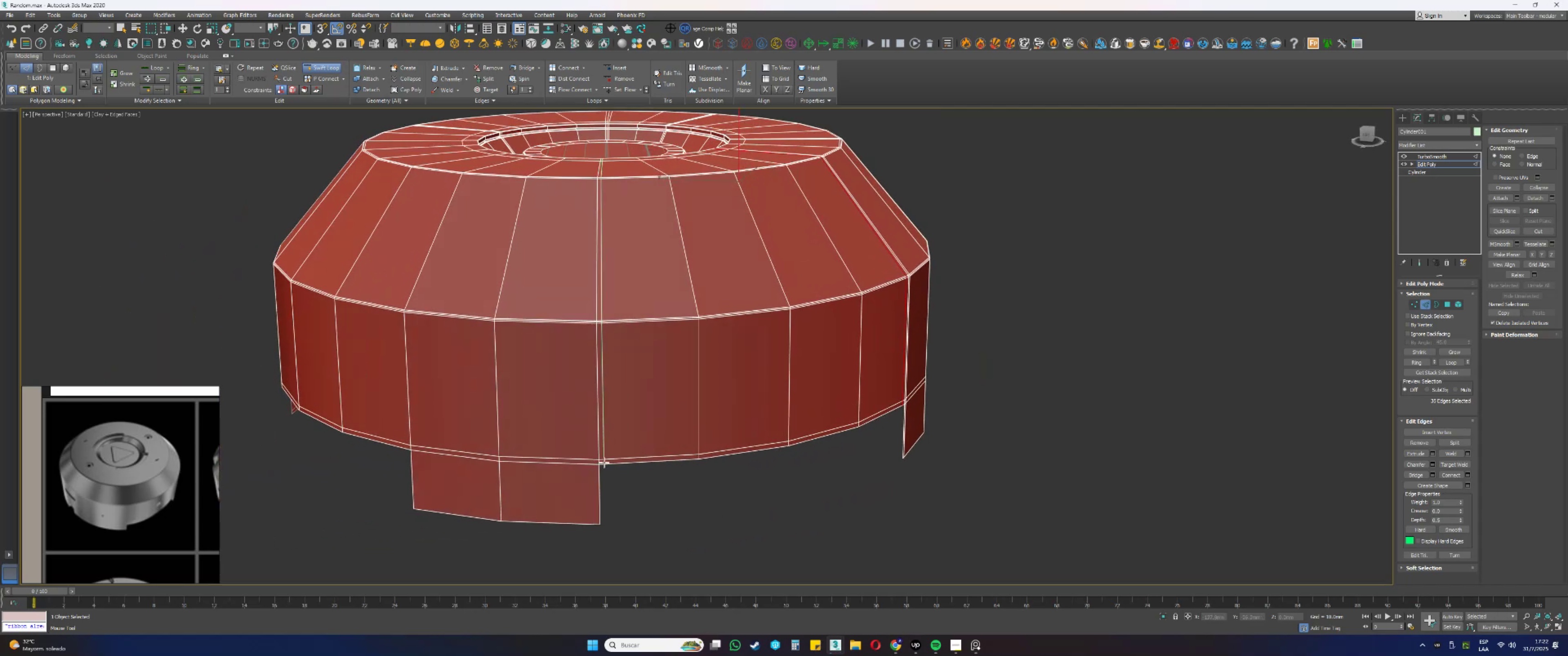 
left_click([604, 462])
 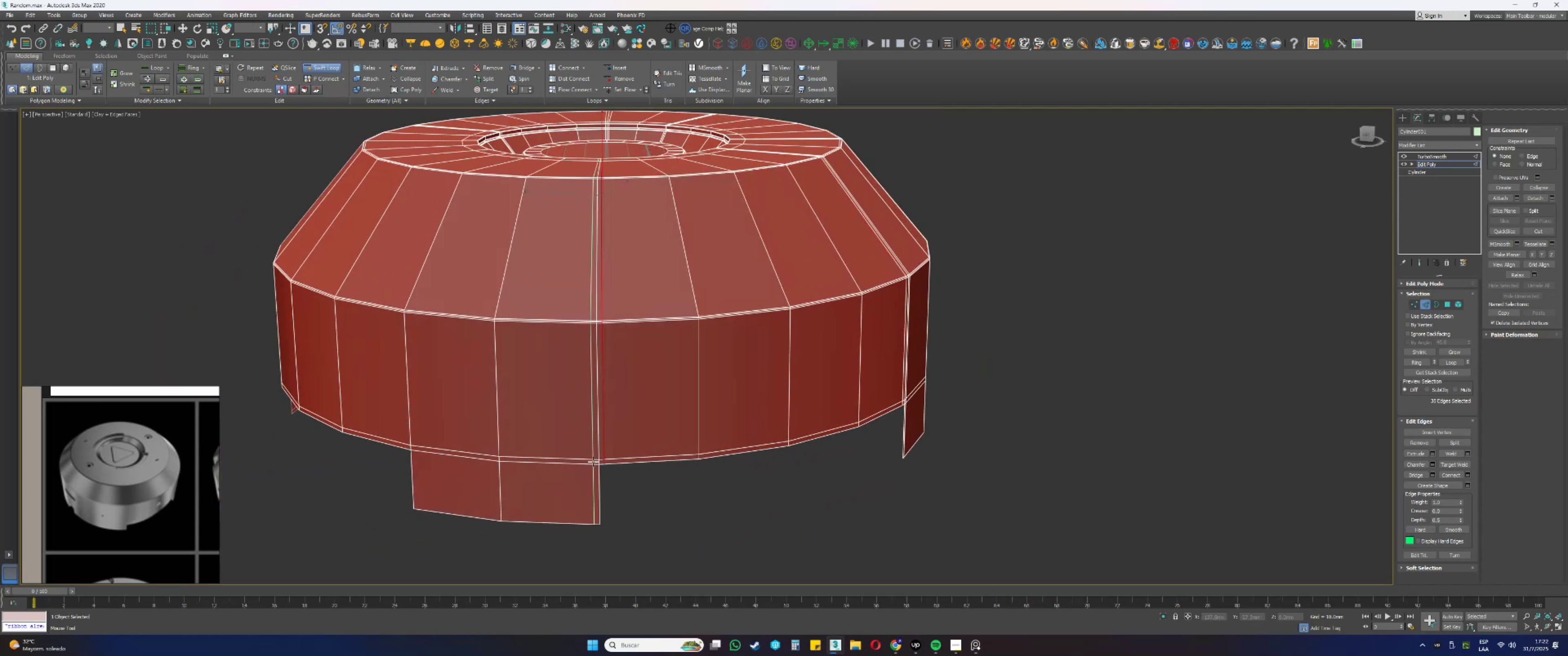 
left_click([592, 461])
 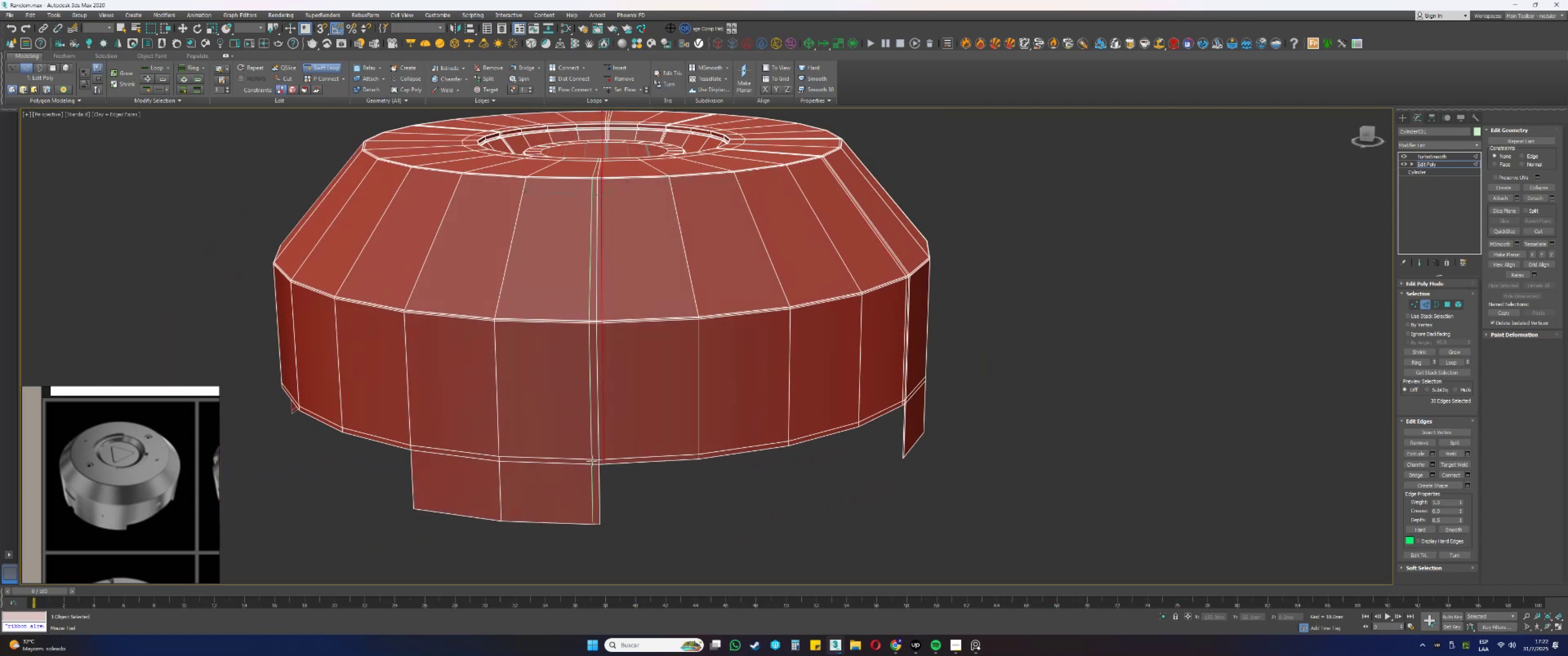 
hold_key(key=AltLeft, duration=0.51)
 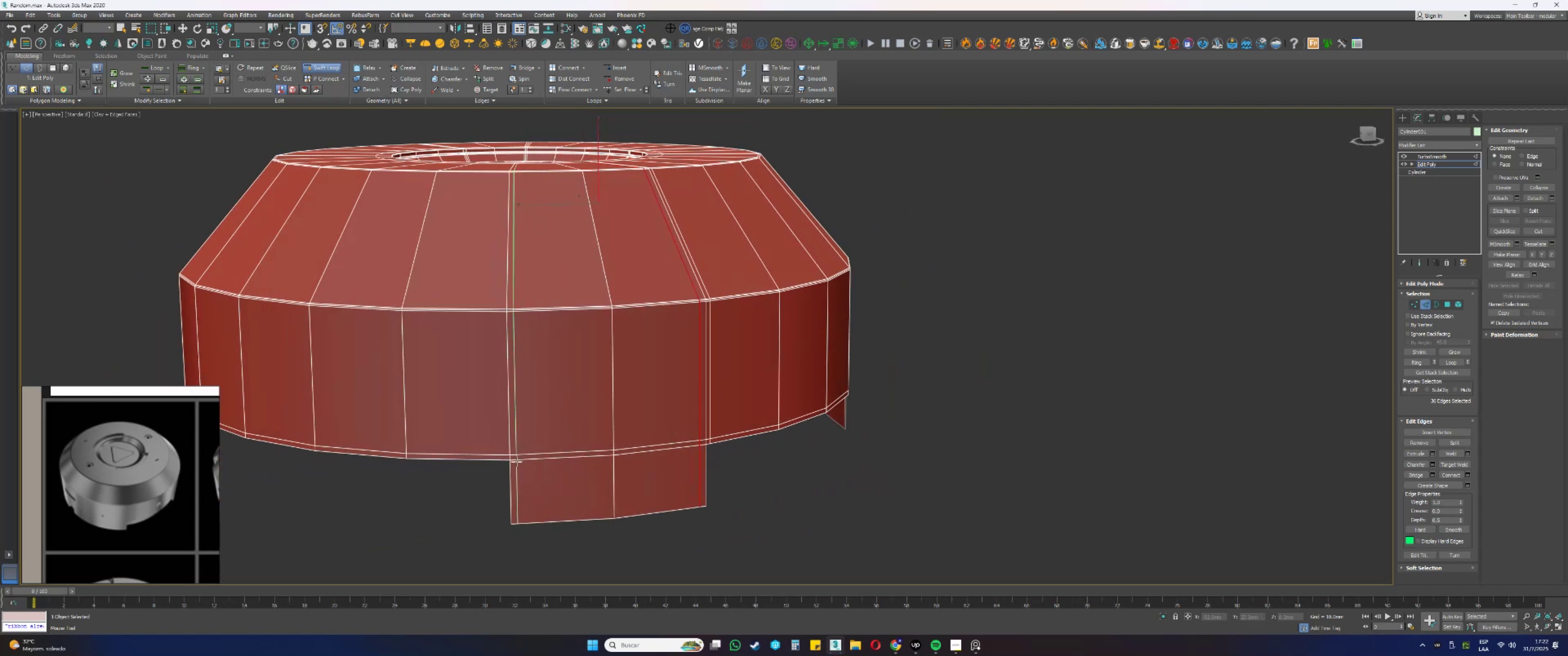 
left_click([516, 461])
 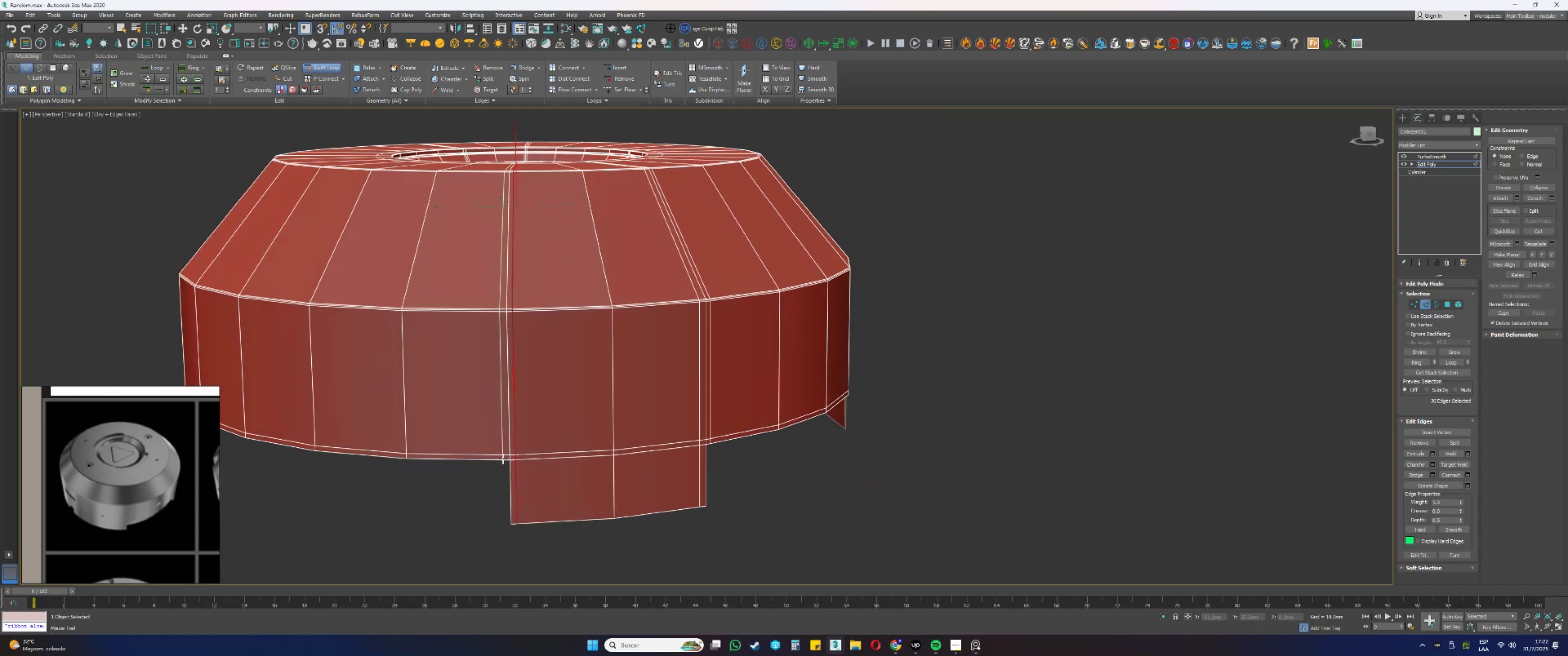 
left_click([501, 458])
 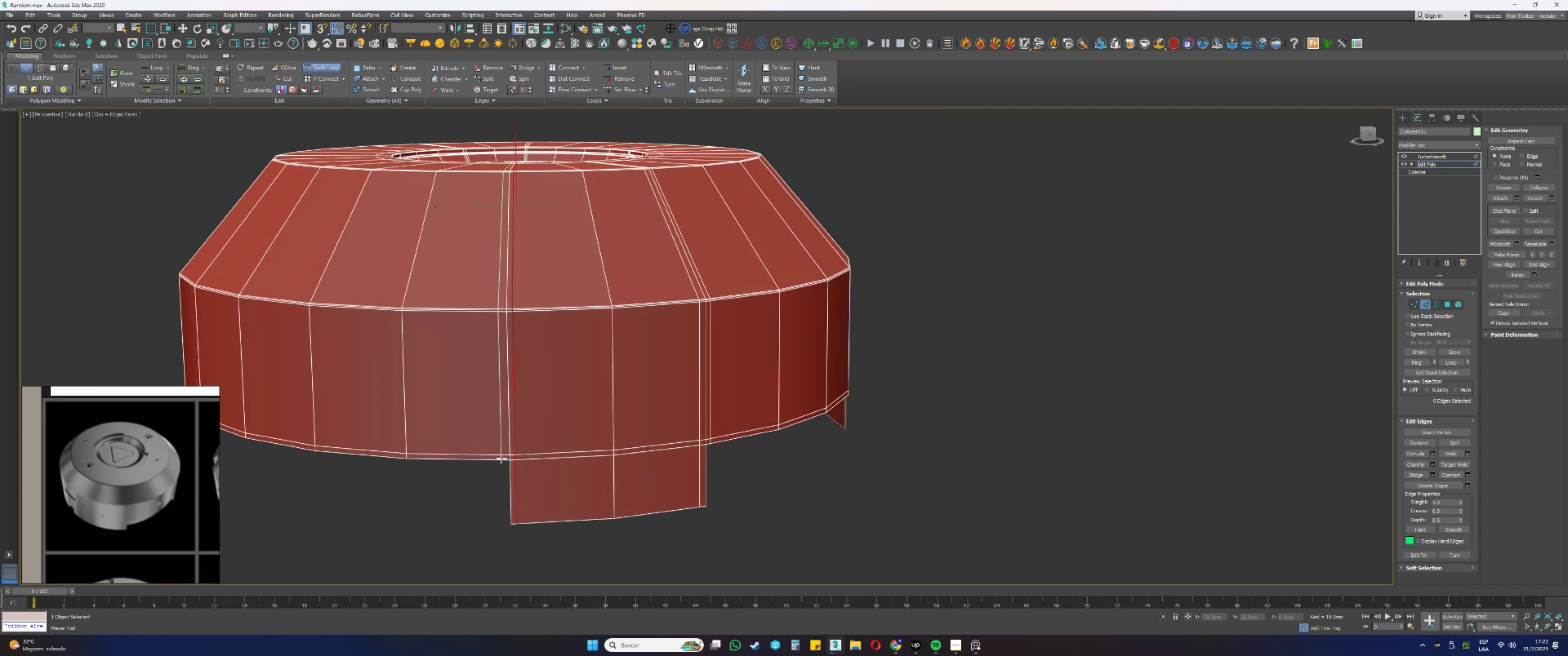 
hold_key(key=AltLeft, duration=0.61)
 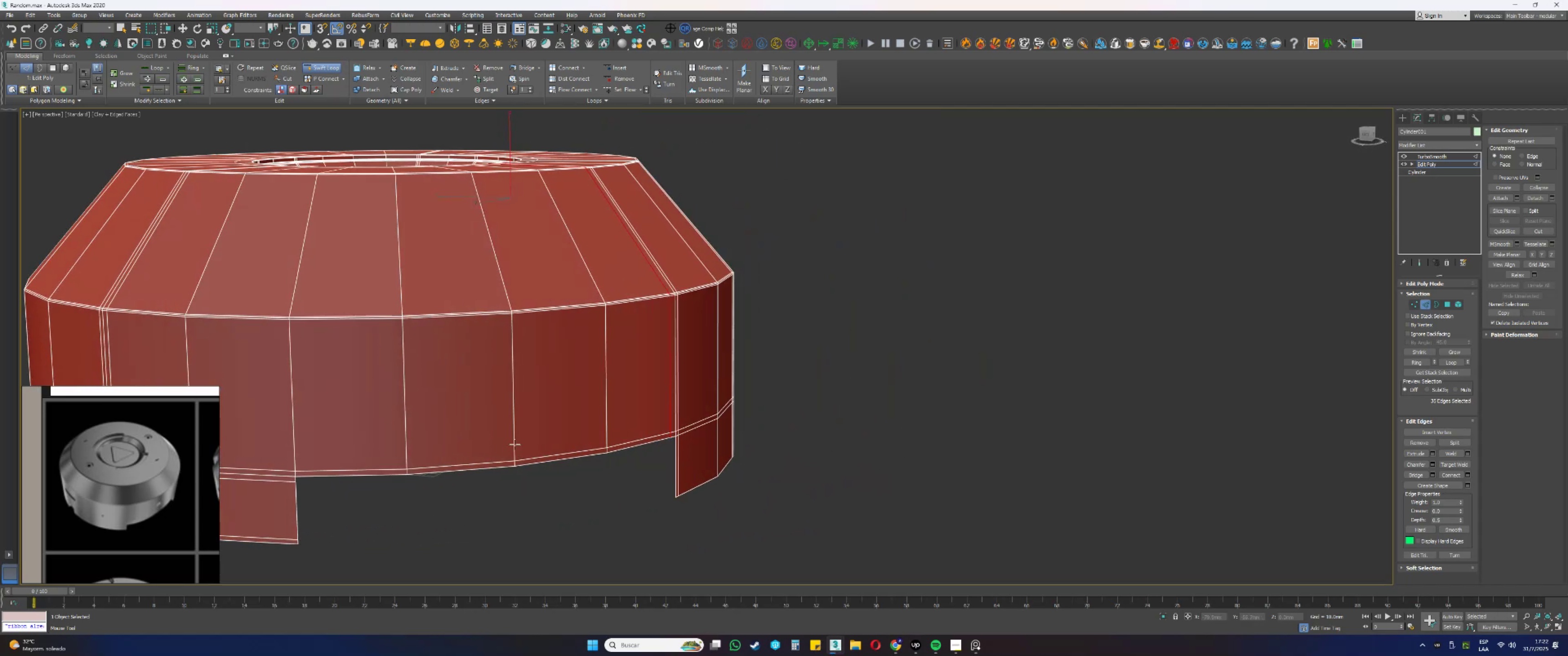 
hold_key(key=AltLeft, duration=0.34)
 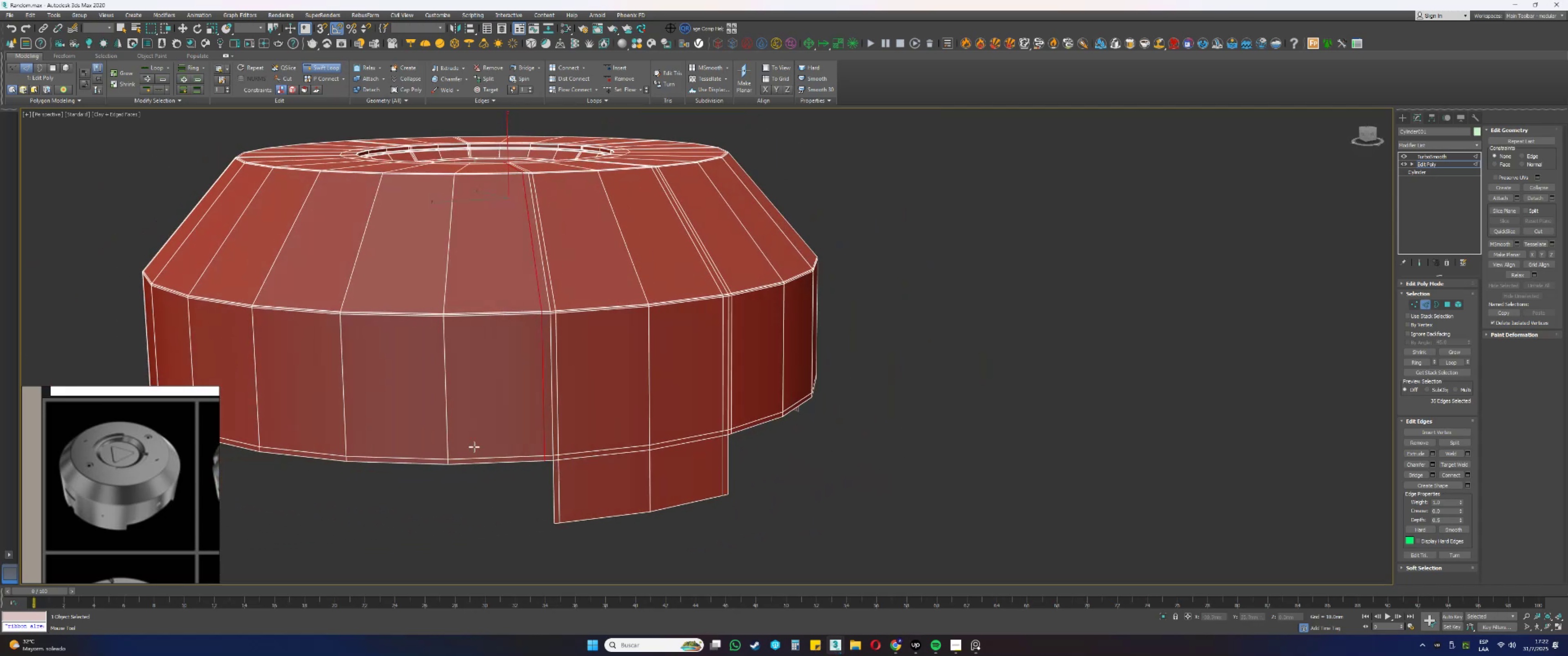 
scroll: coordinate [546, 451], scroll_direction: up, amount: 1.0
 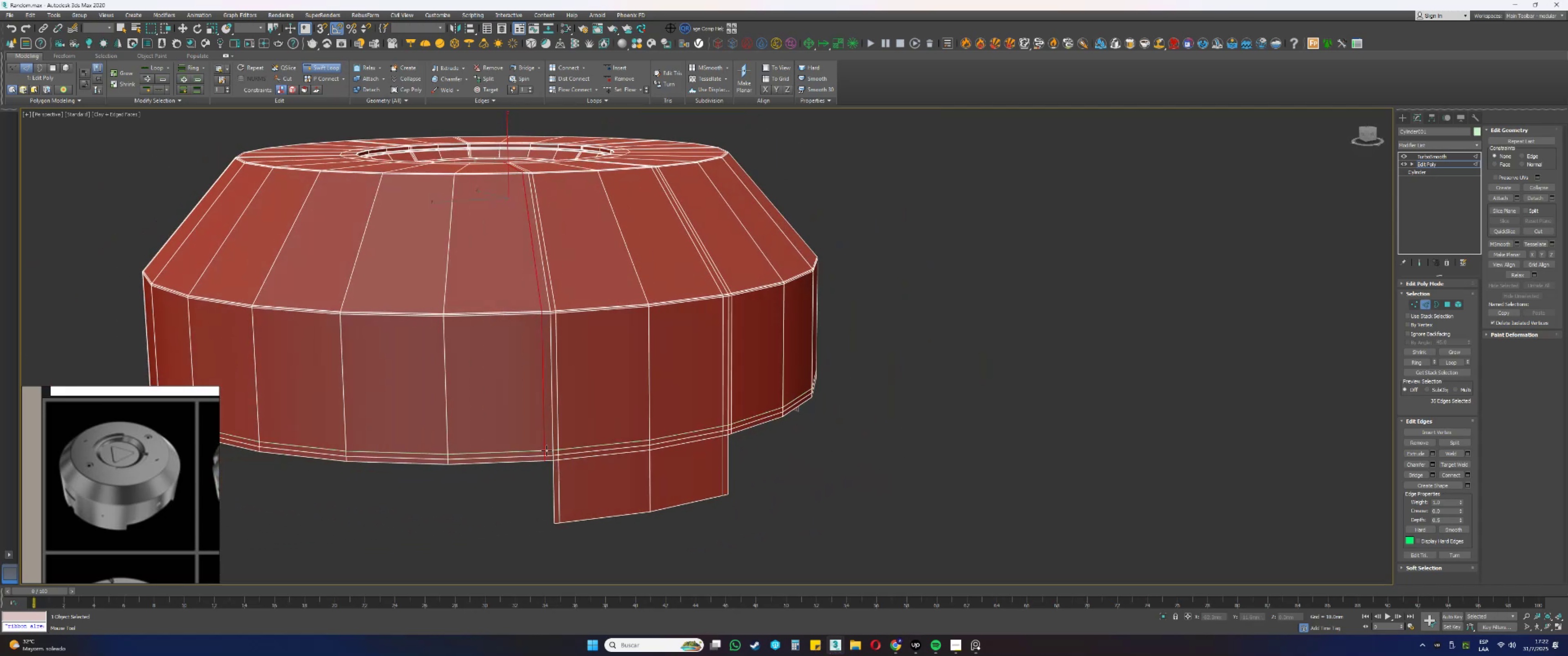 
key(Control+ControlLeft)
 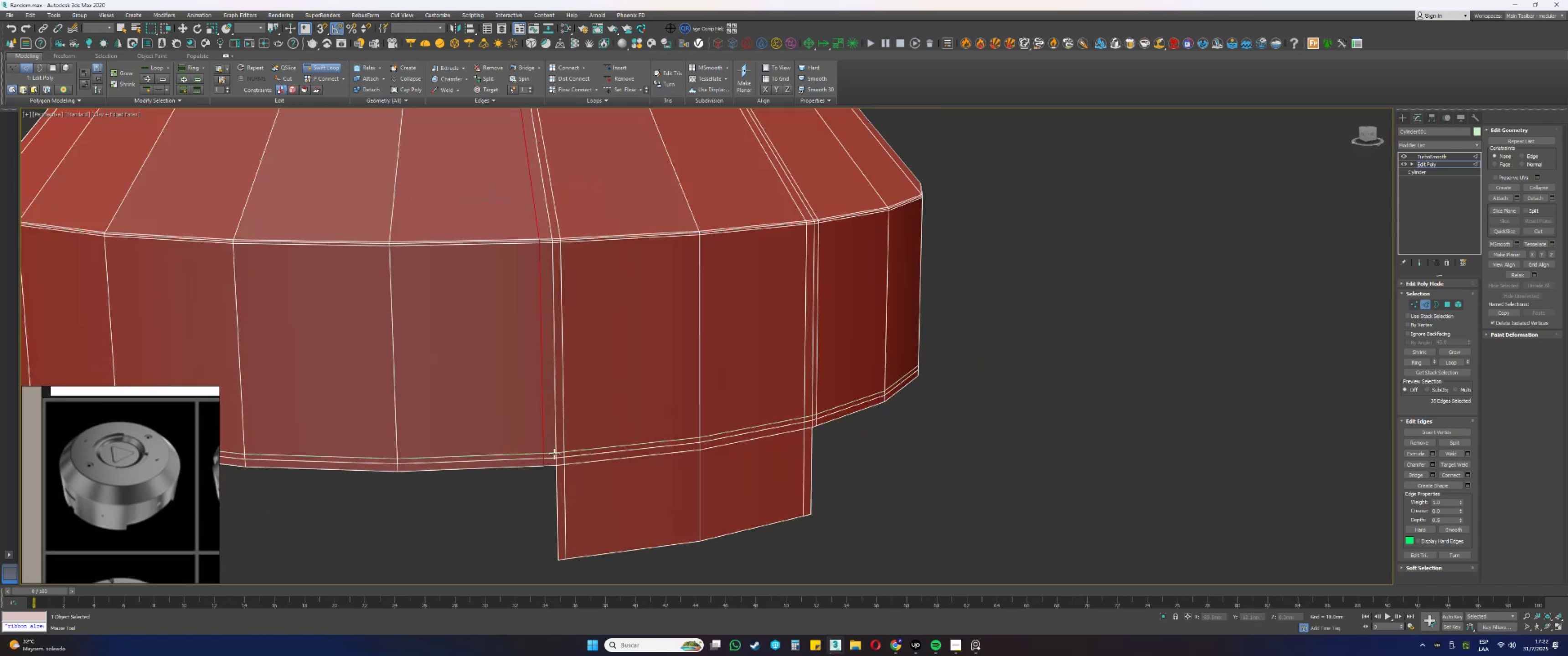 
key(Control+Z)
 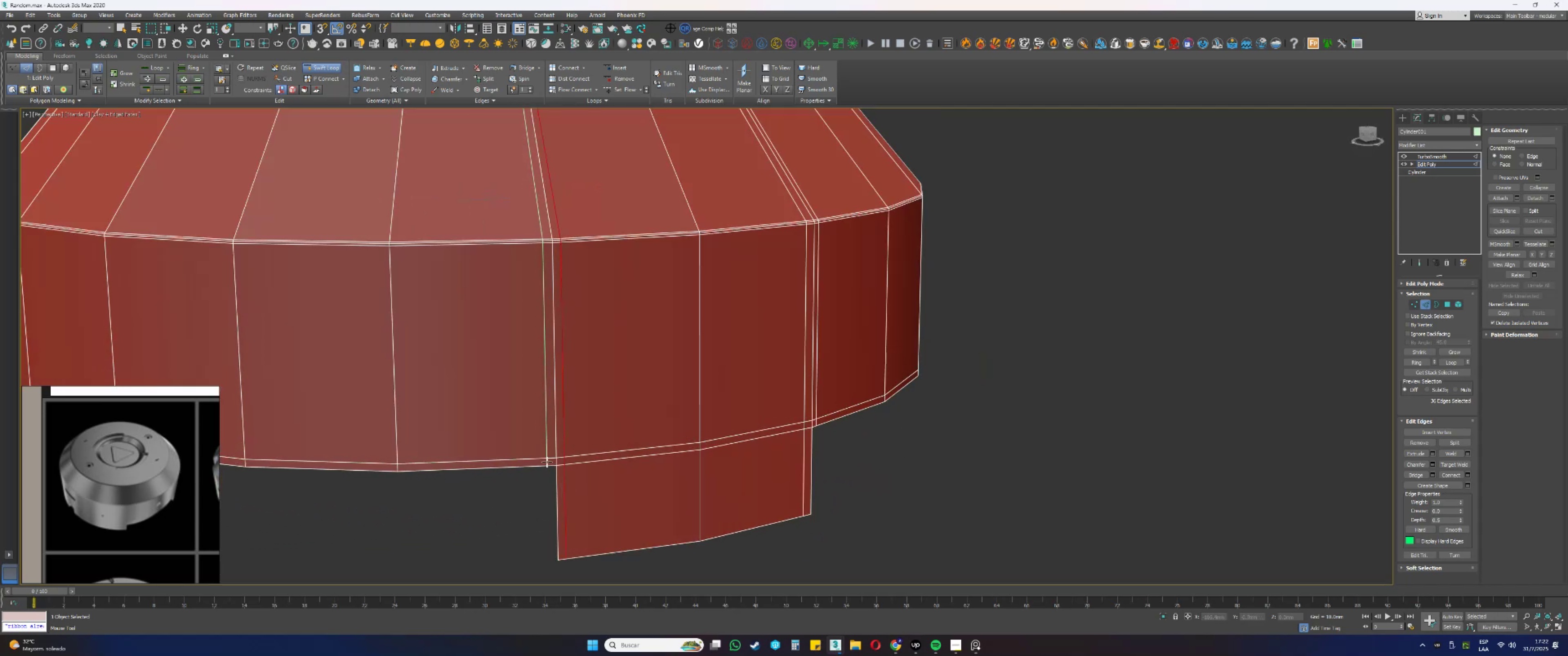 
left_click([547, 462])
 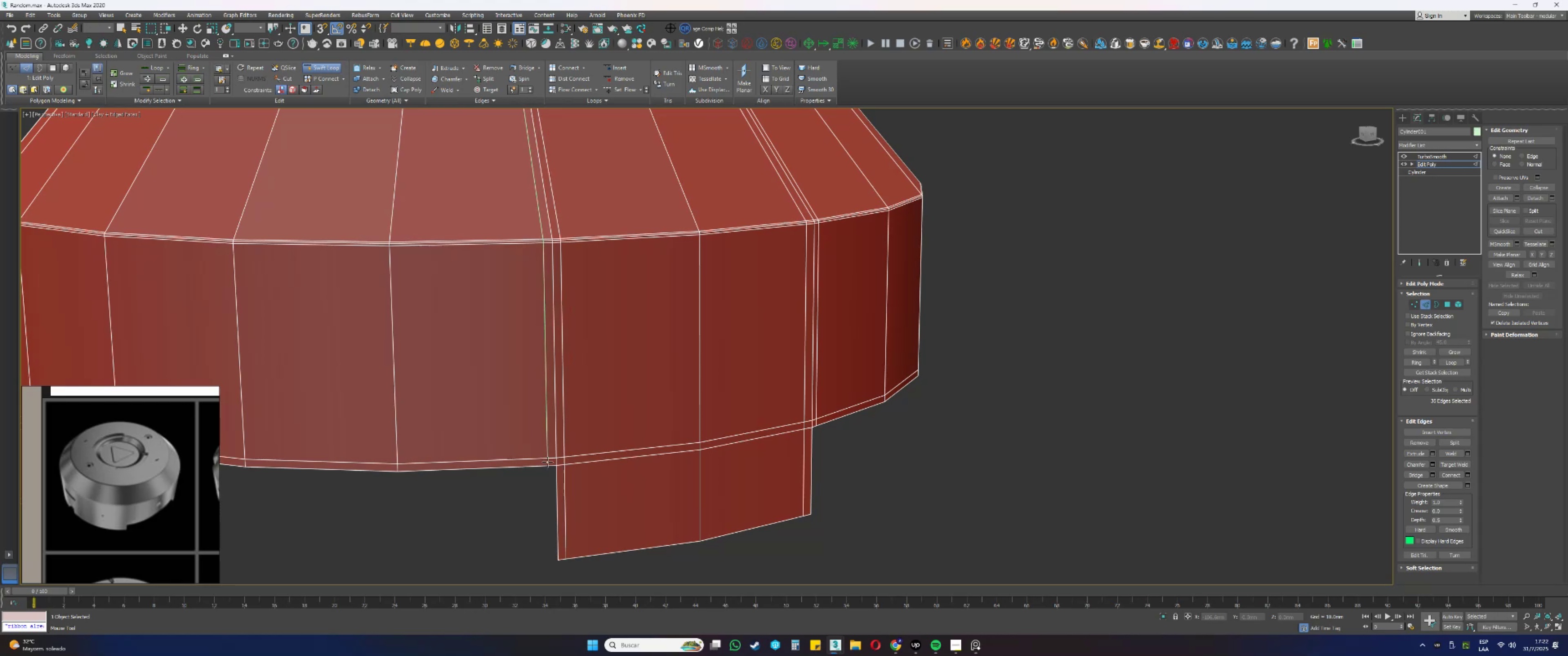 
scroll: coordinate [580, 438], scroll_direction: down, amount: 2.0
 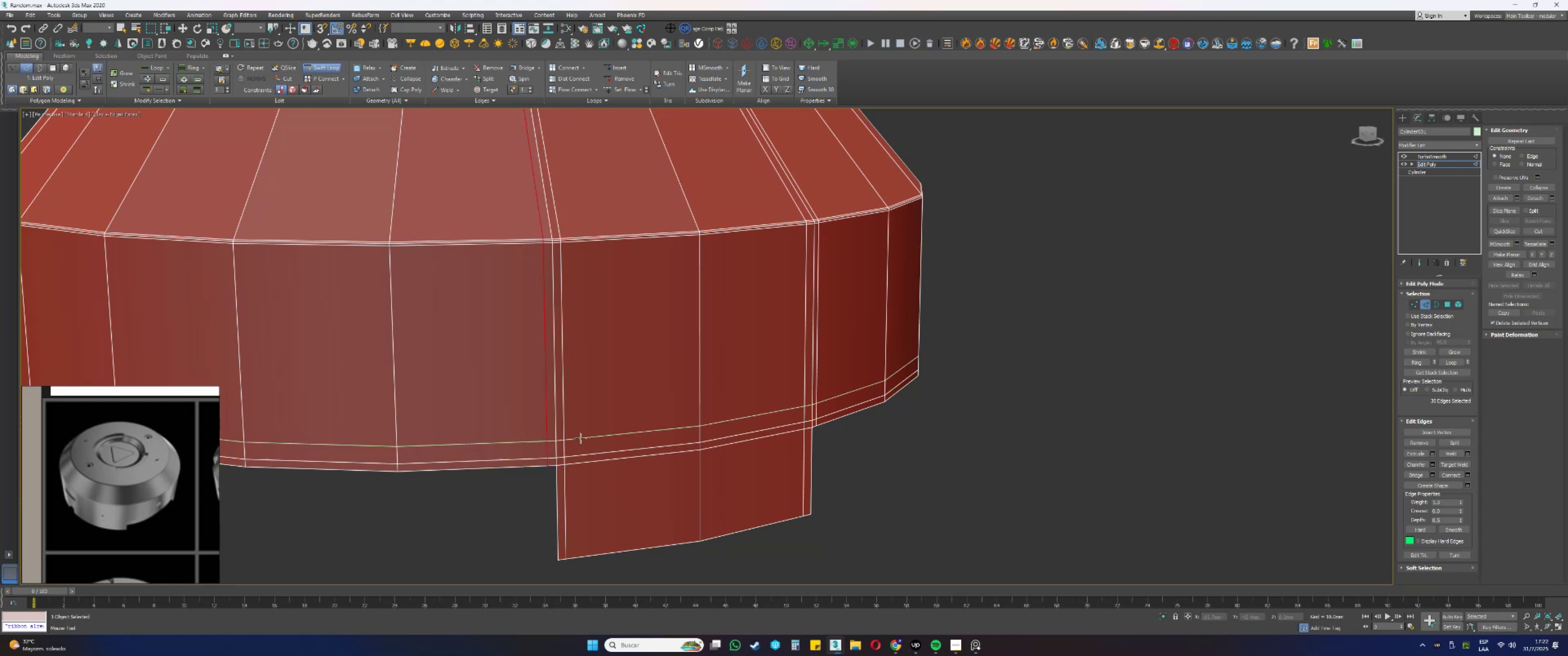 
hold_key(key=AltLeft, duration=0.48)
 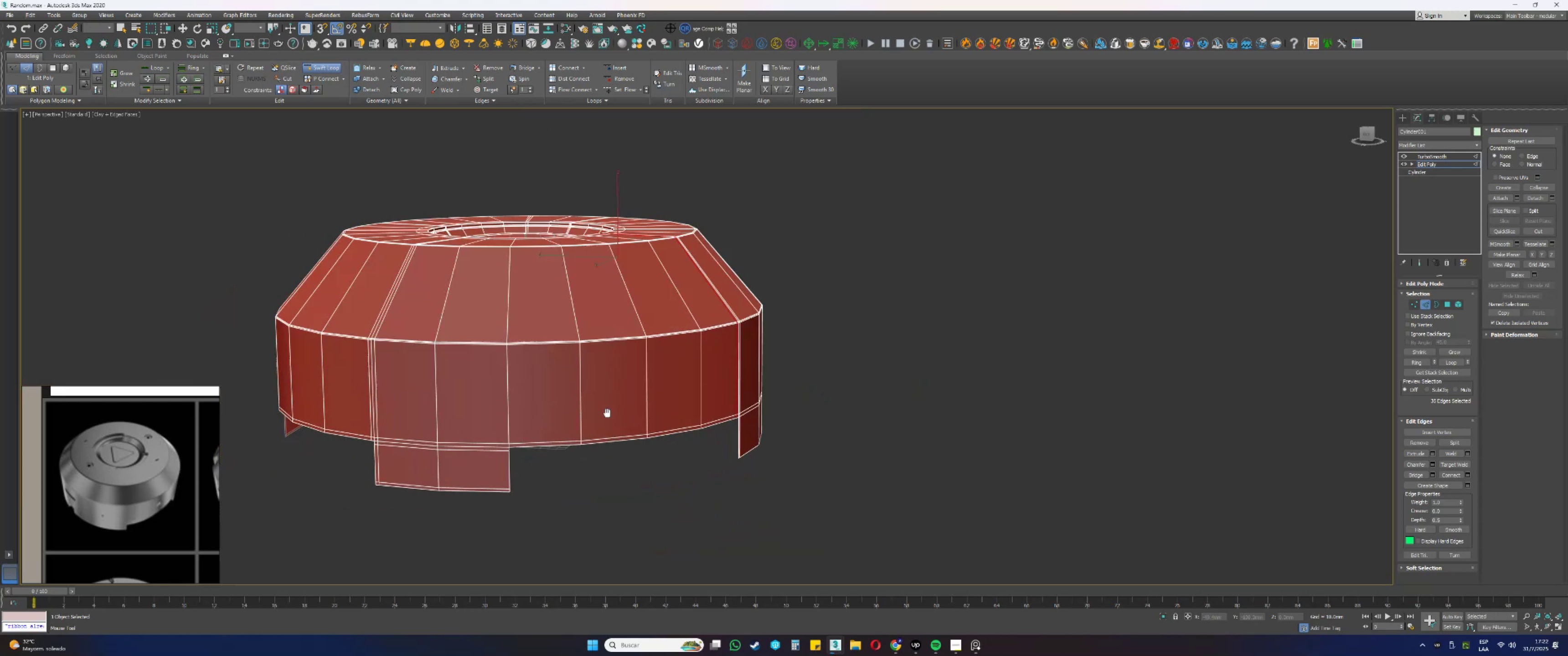 
scroll: coordinate [602, 426], scroll_direction: up, amount: 2.0
 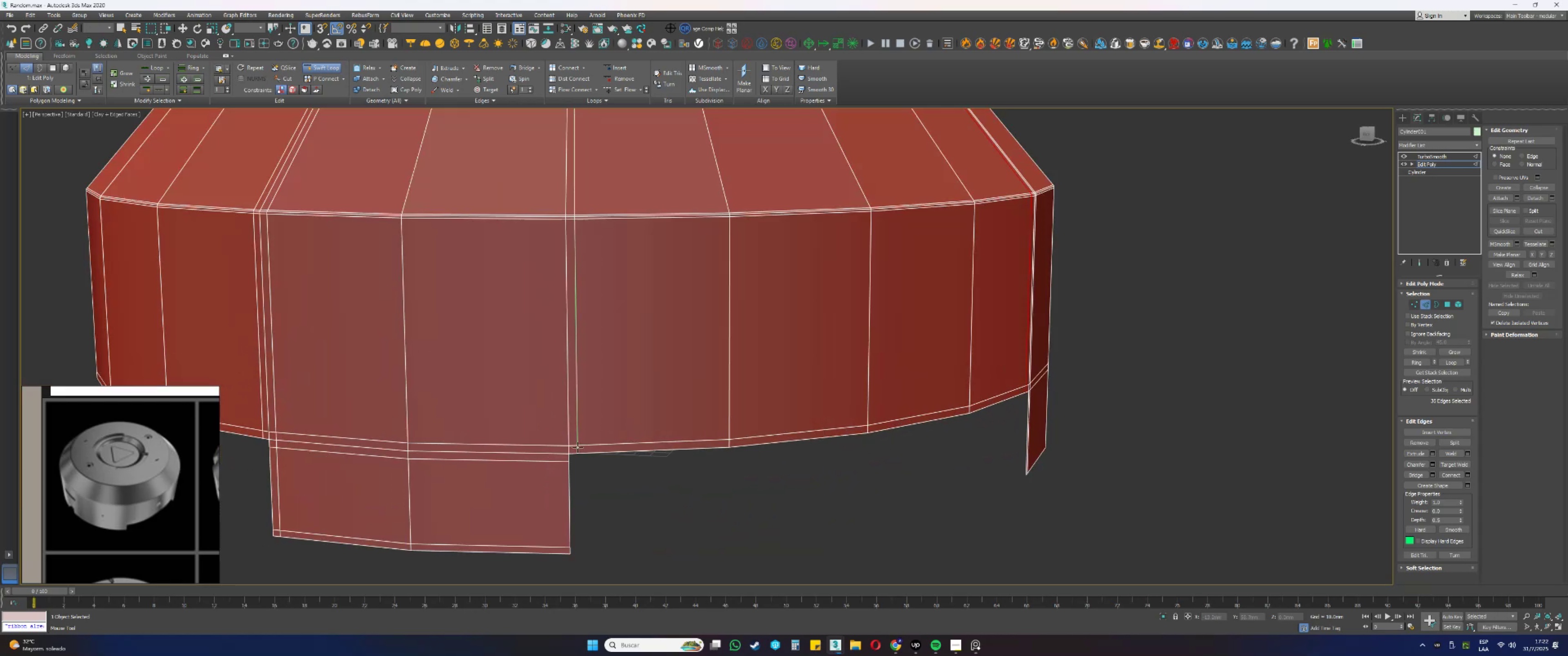 
left_click([576, 449])
 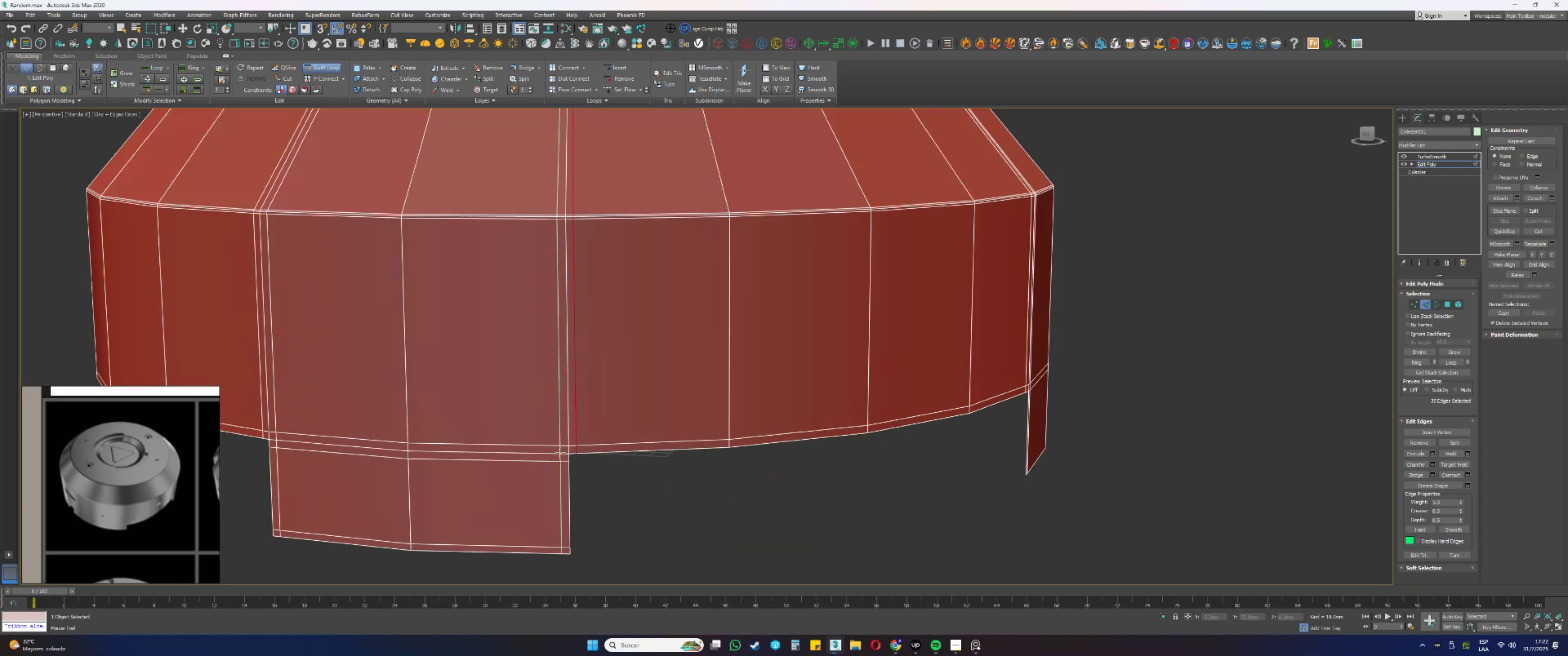 
left_click([561, 453])
 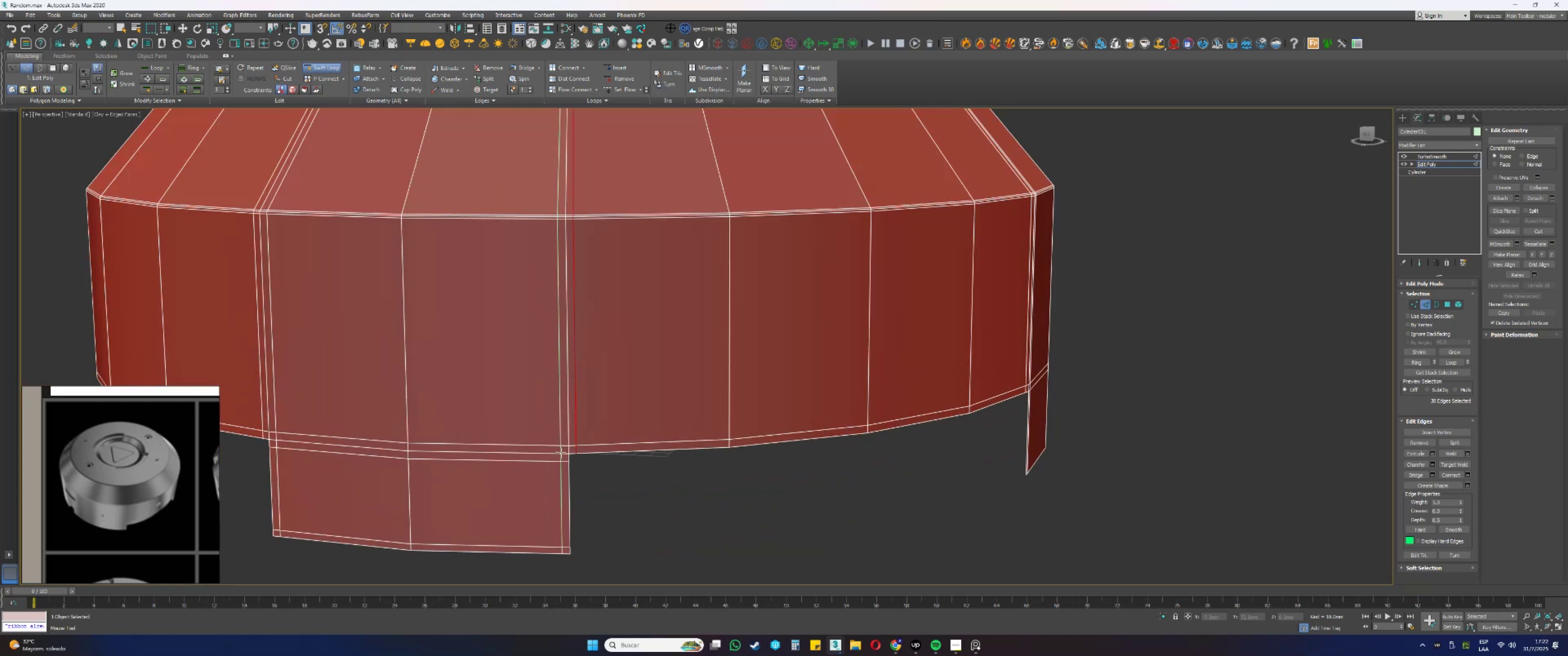 
scroll: coordinate [574, 443], scroll_direction: down, amount: 2.0
 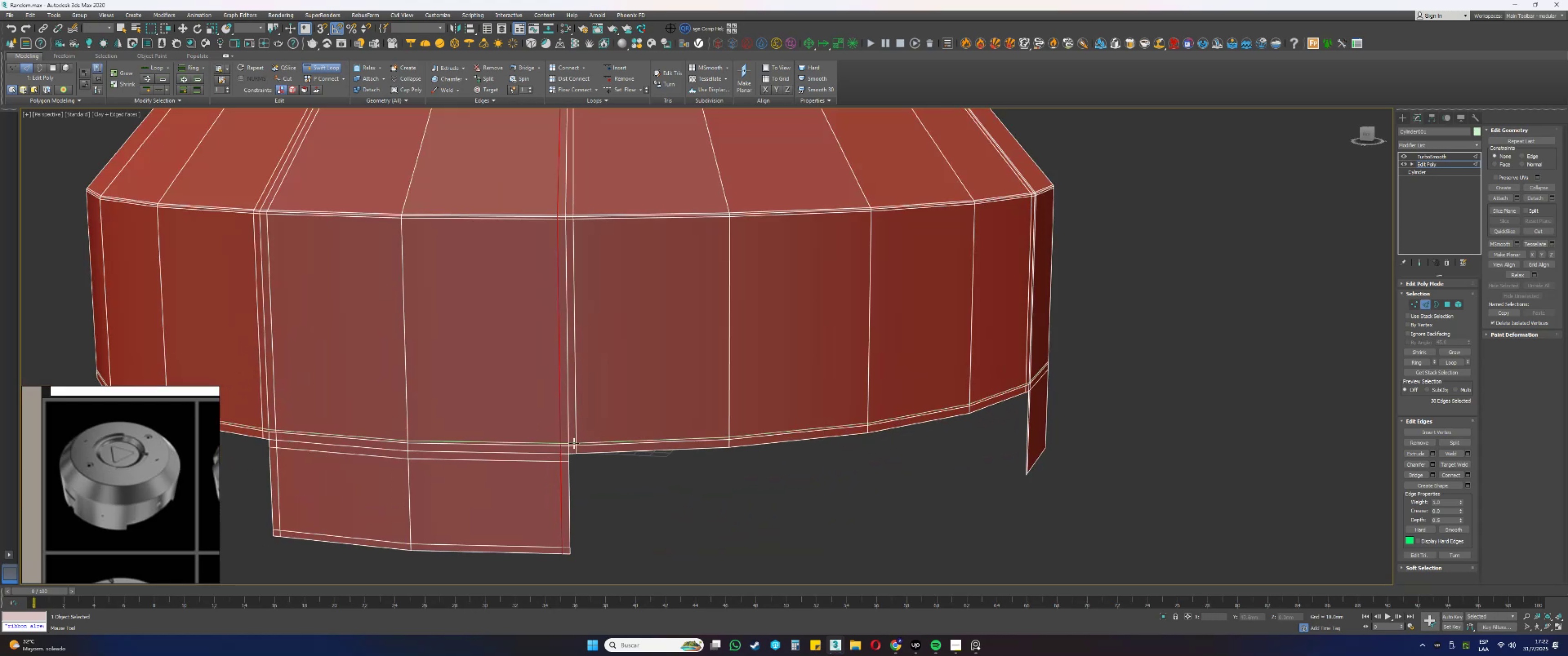 
hold_key(key=AltLeft, duration=0.31)
 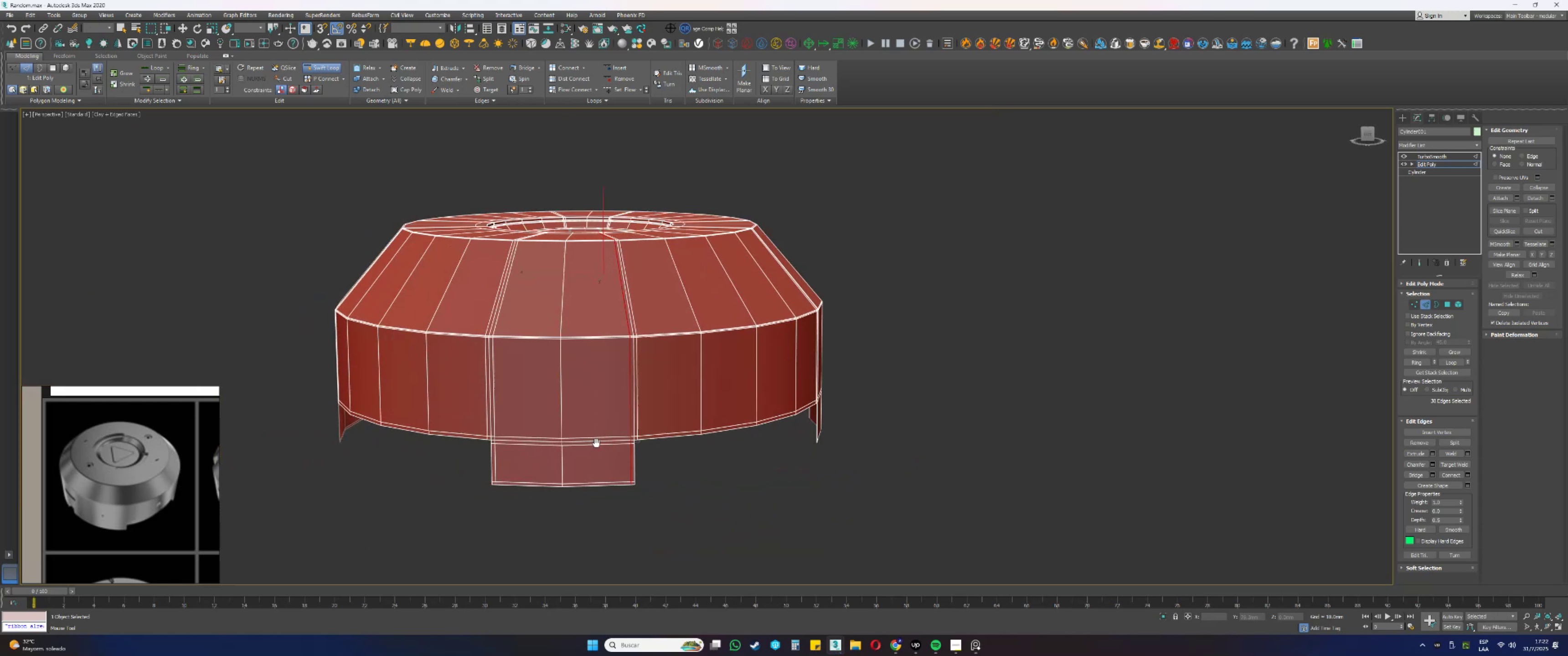 
key(Alt+AltLeft)
 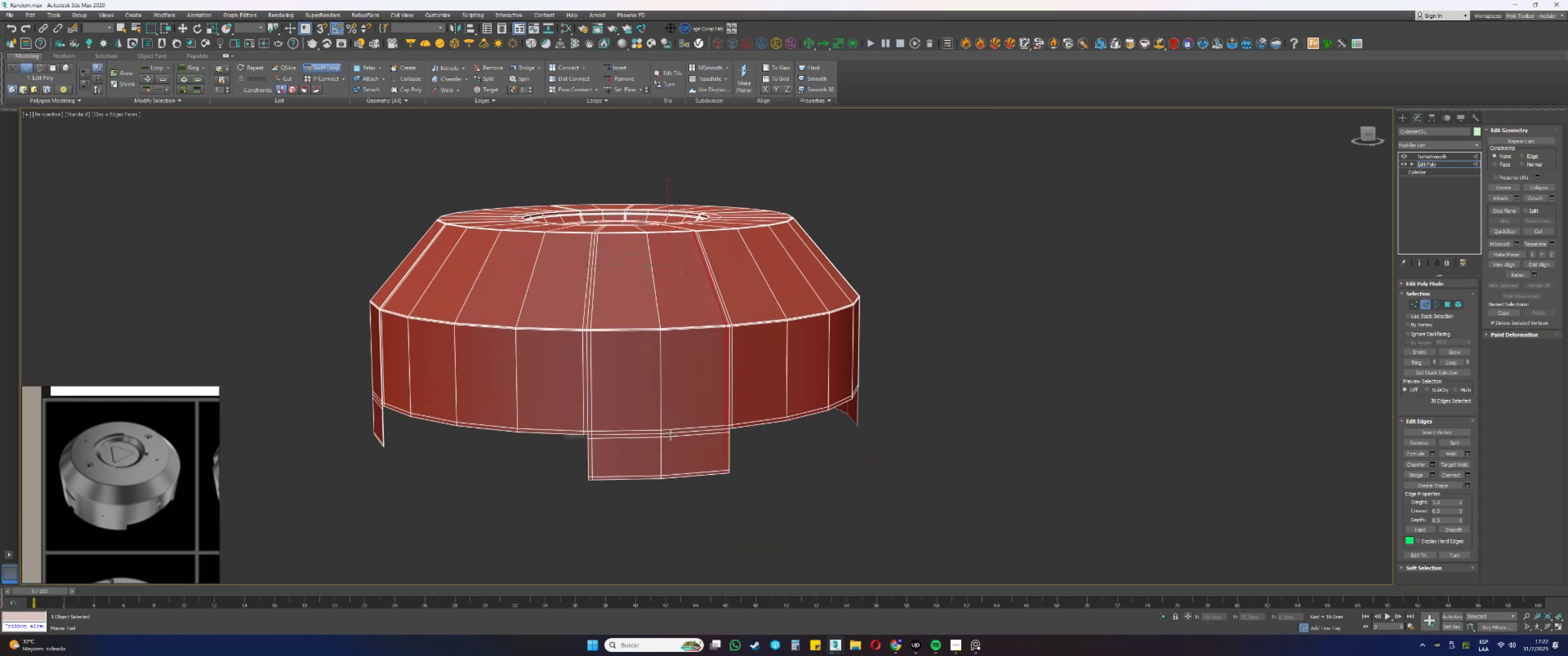 
key(Alt+AltLeft)
 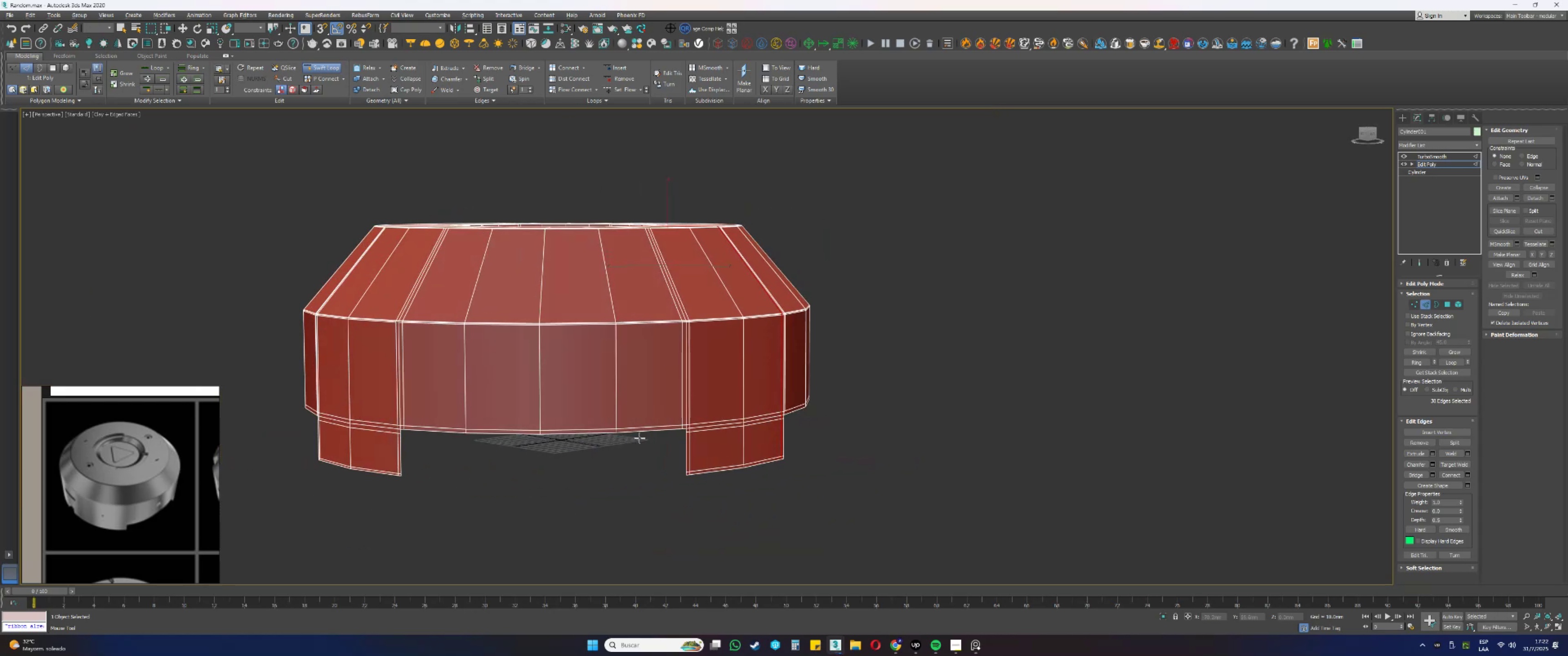 
right_click([626, 426])
 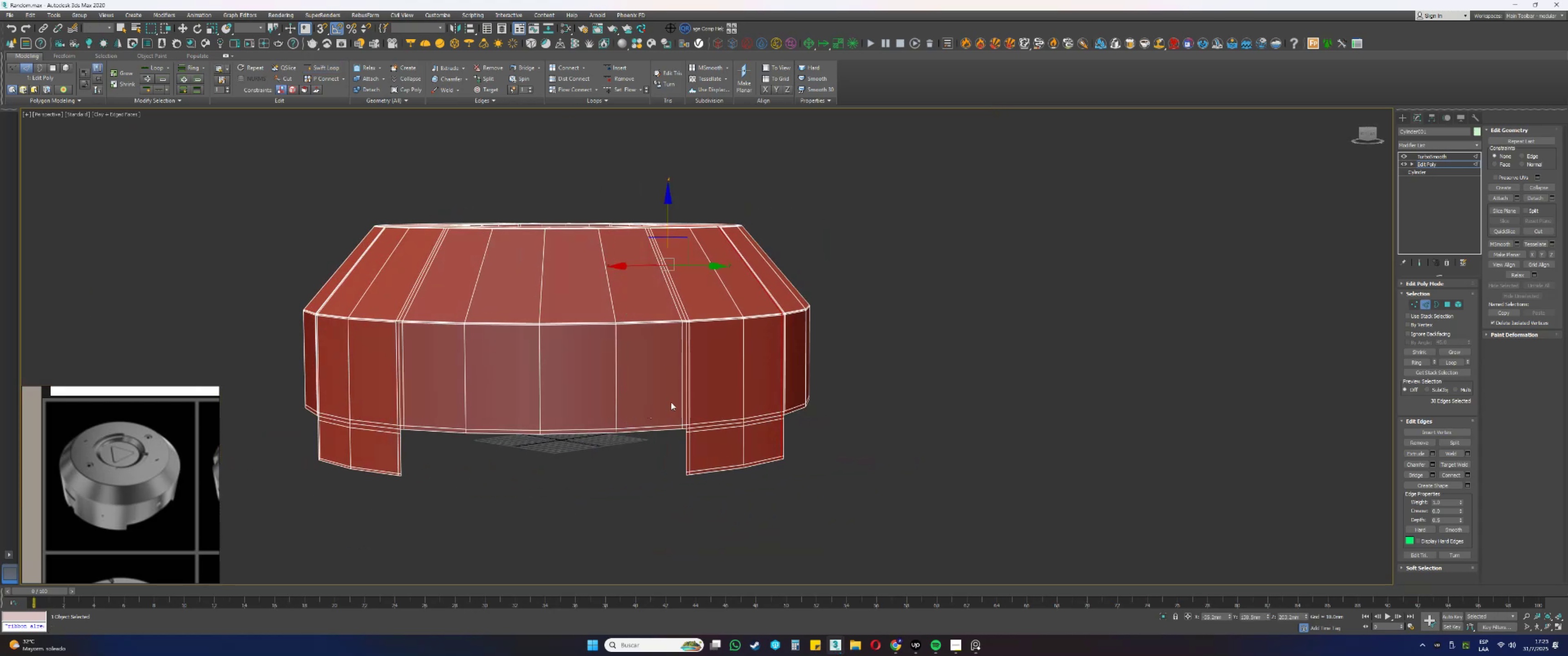 
hold_key(key=AltLeft, duration=0.52)
 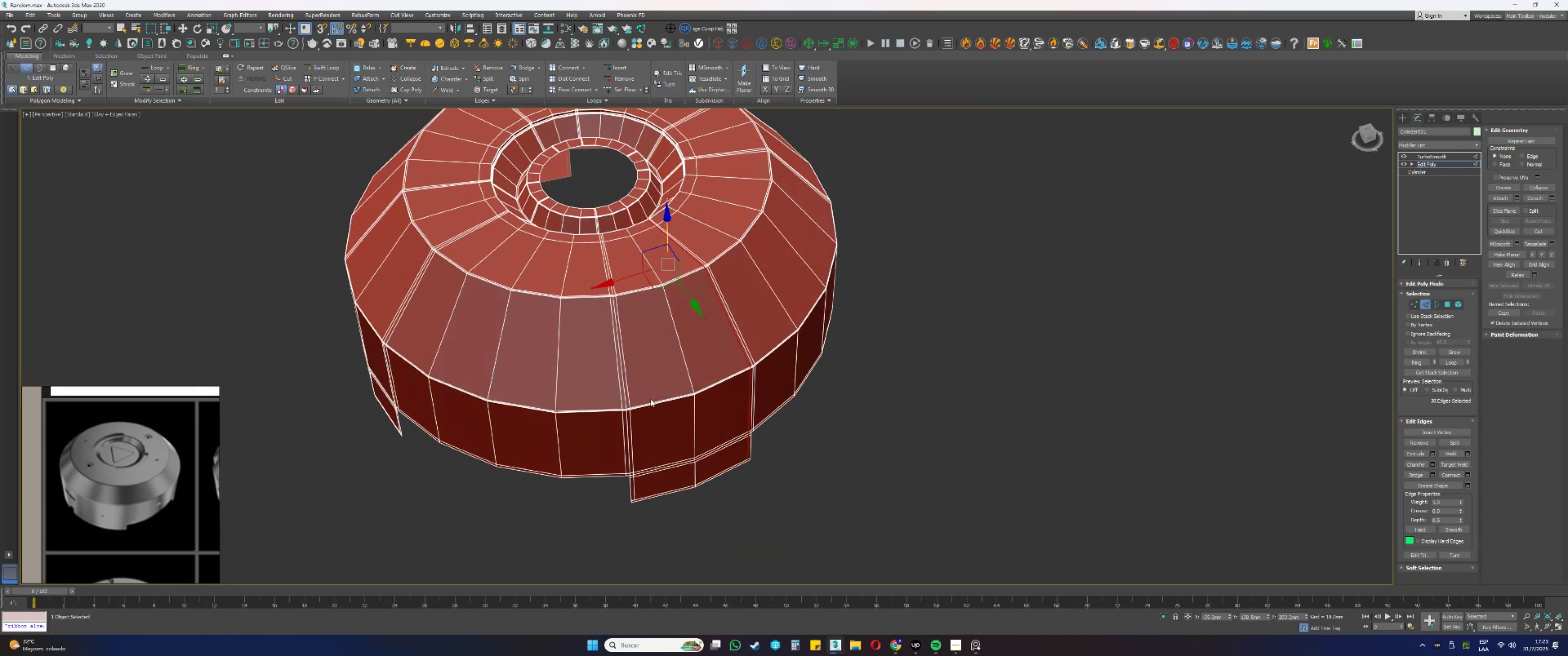 
key(1)
 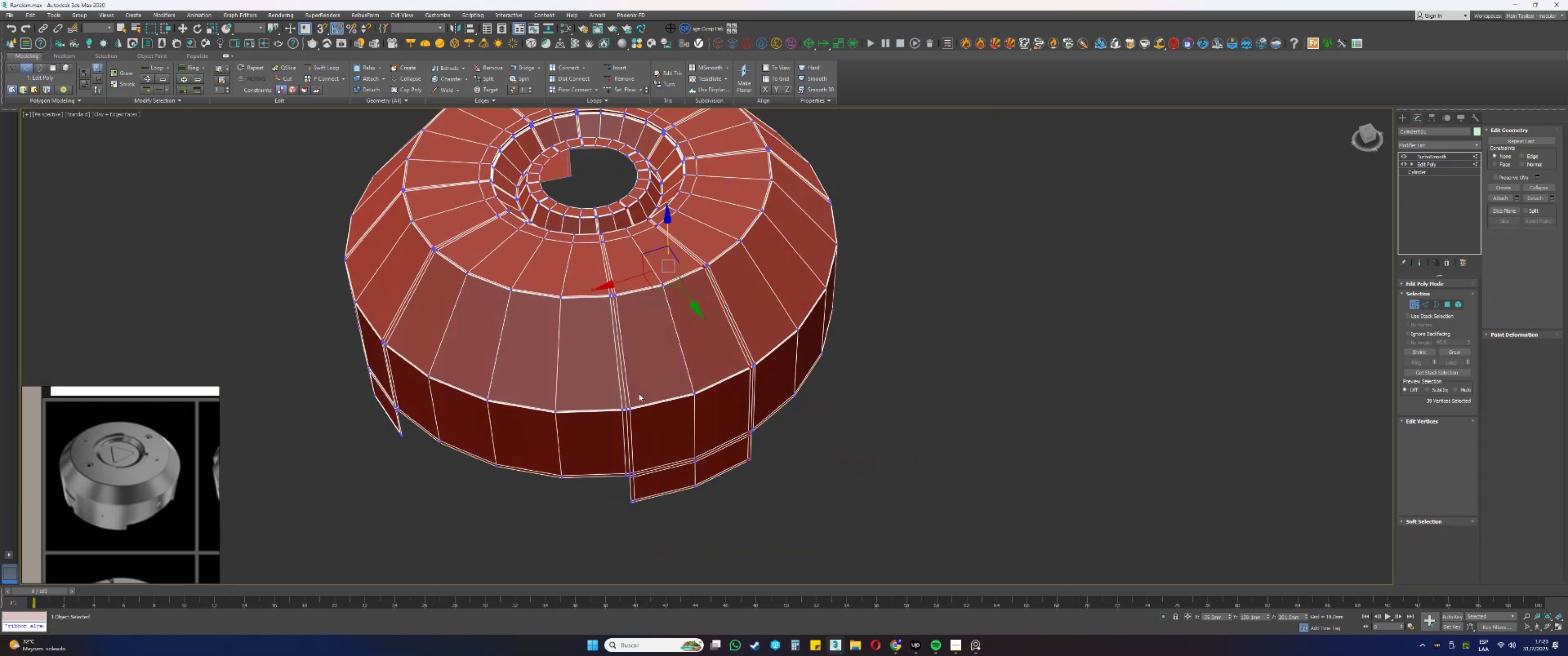 
scroll: coordinate [640, 407], scroll_direction: up, amount: 2.0
 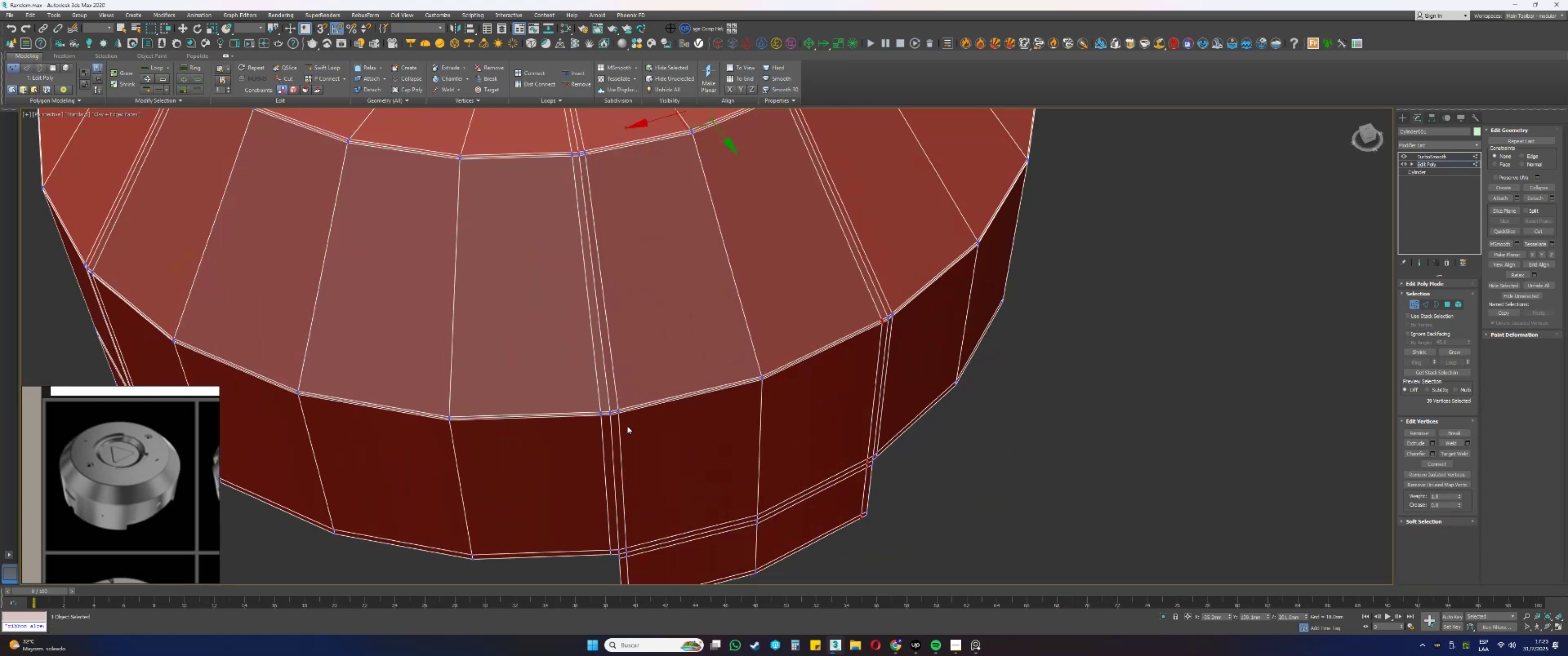 
key(Alt+AltLeft)
 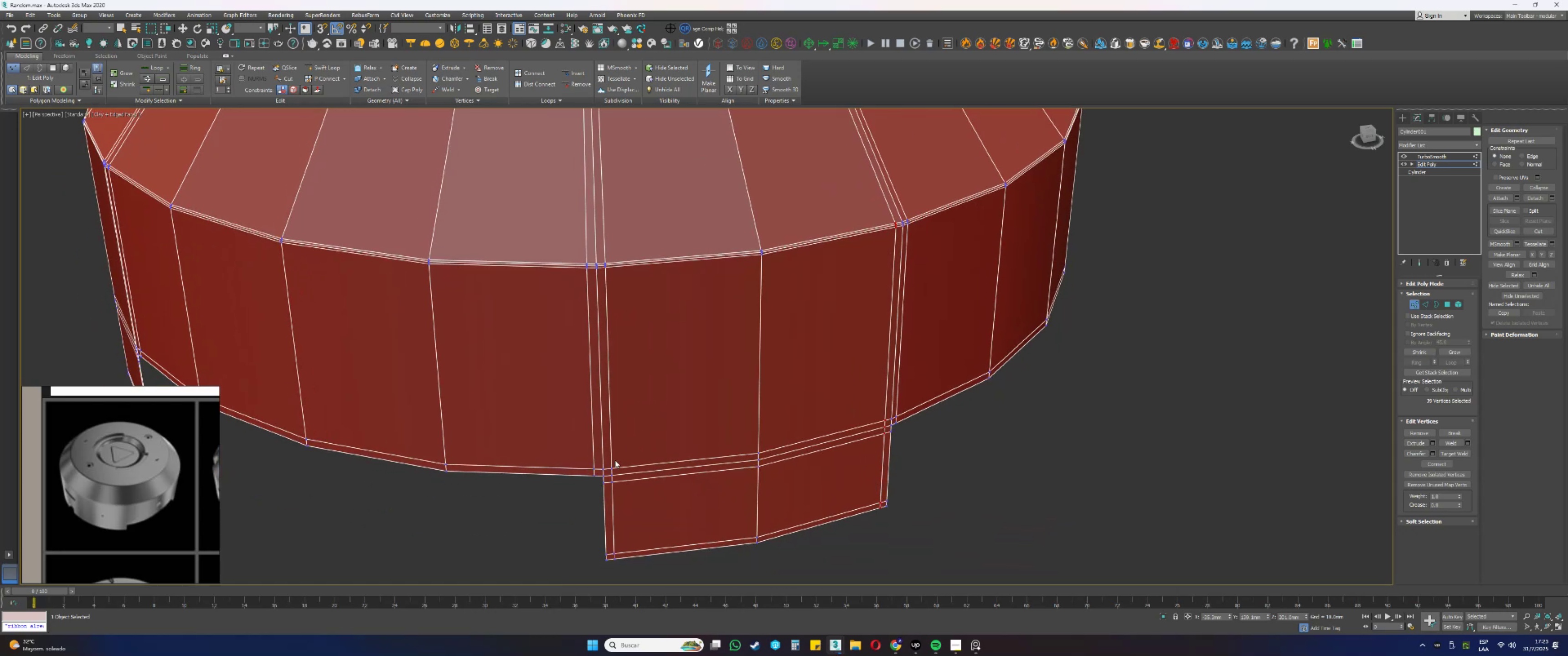 
scroll: coordinate [617, 466], scroll_direction: up, amount: 2.0
 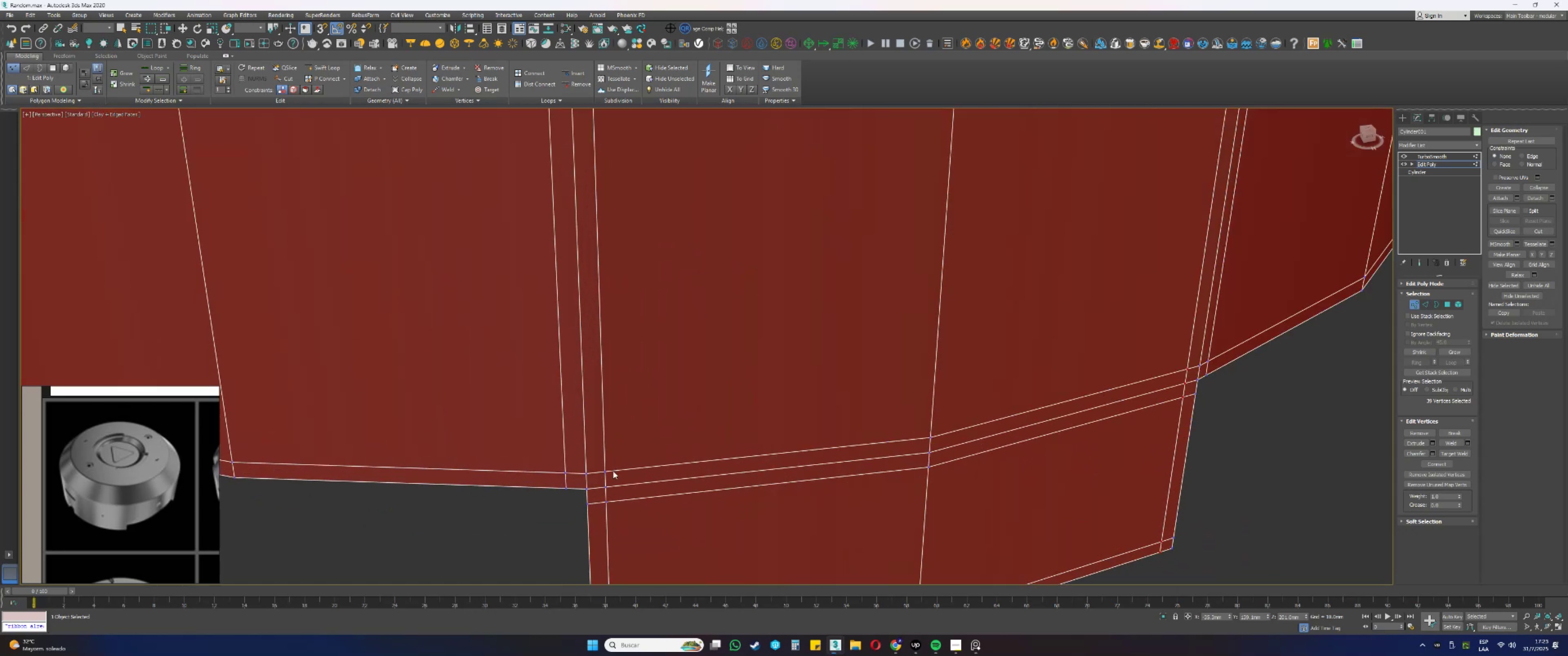 
left_click_drag(start_coordinate=[616, 475], to_coordinate=[602, 461])
 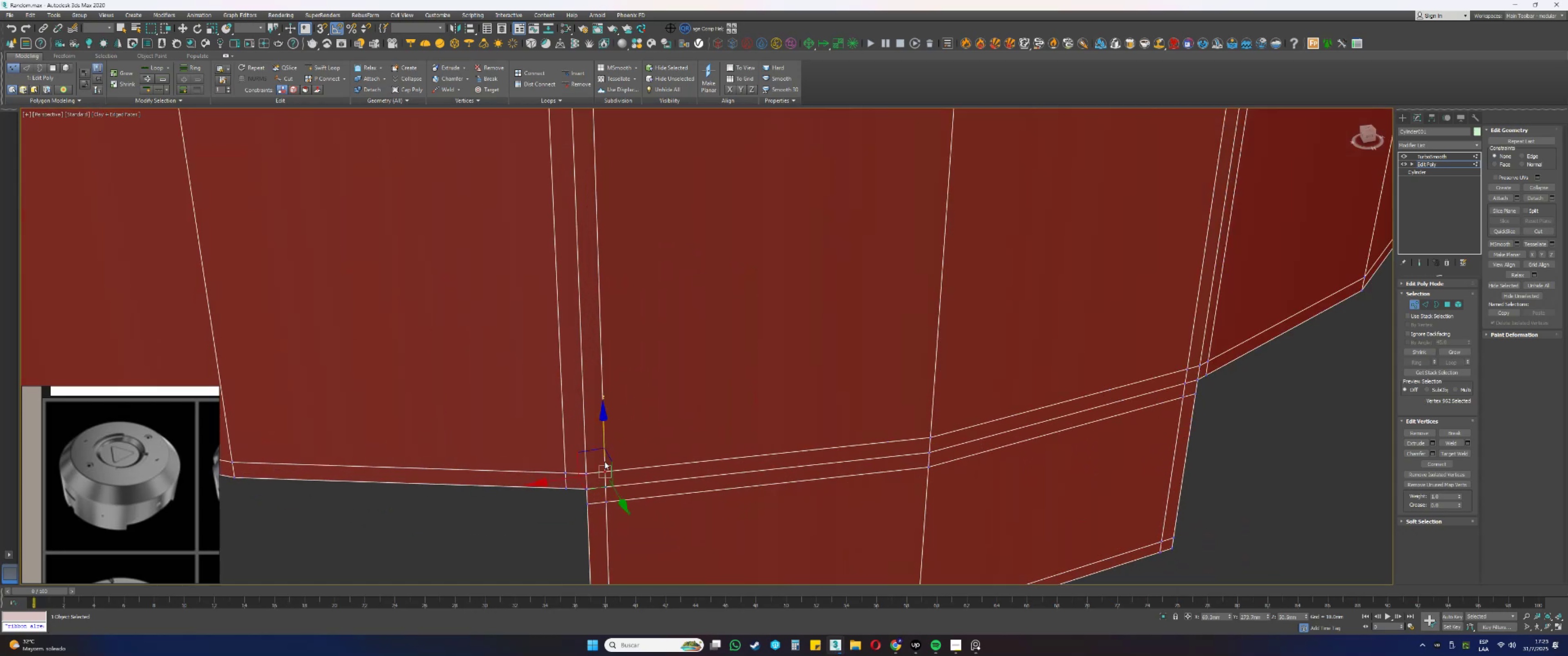 
scroll: coordinate [608, 462], scroll_direction: down, amount: 1.0
 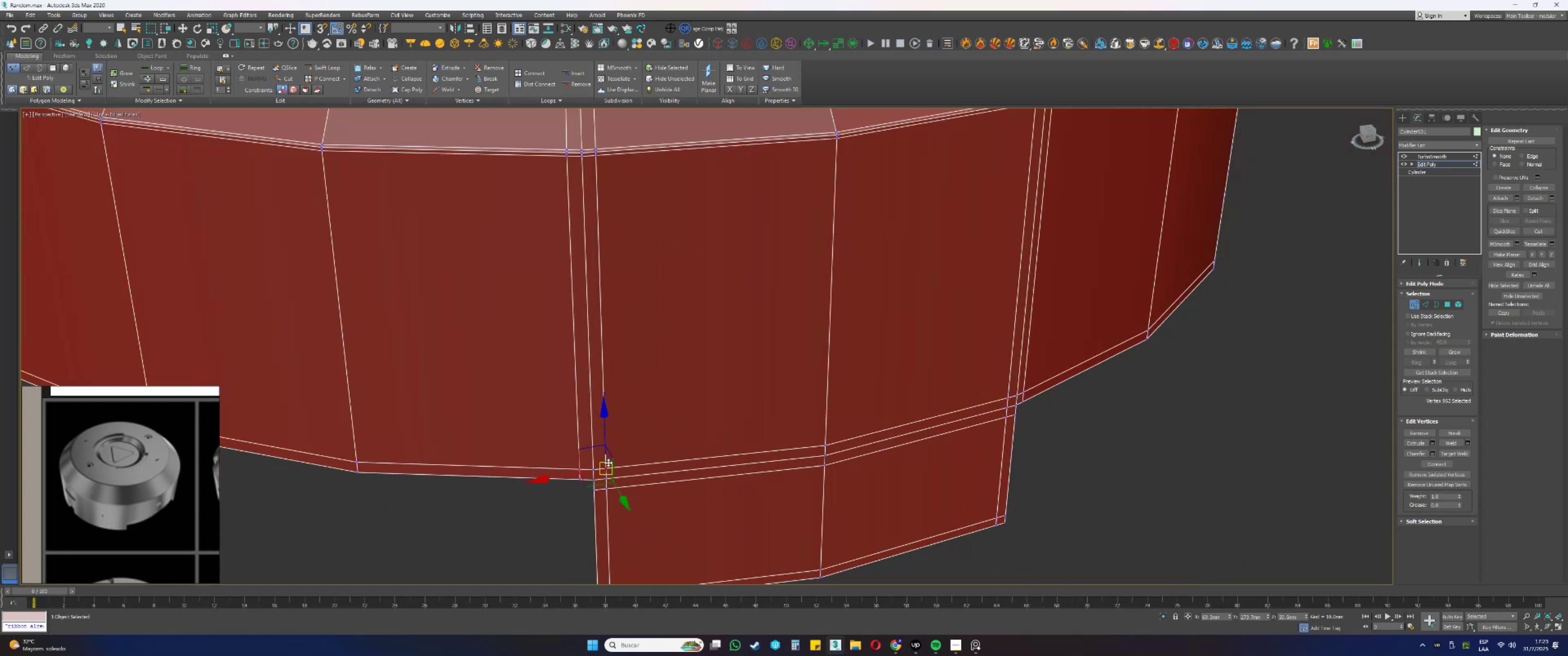 
key(F3)
 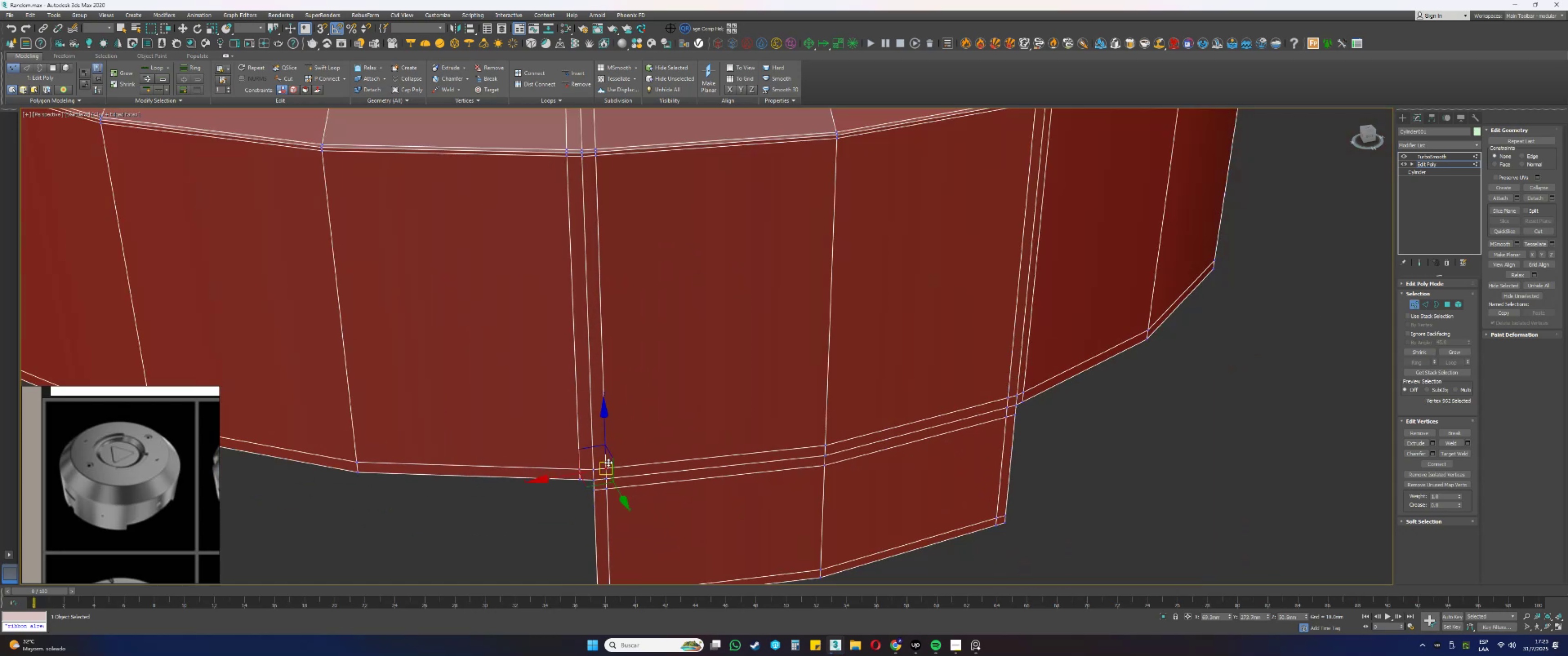 
key(F3)
 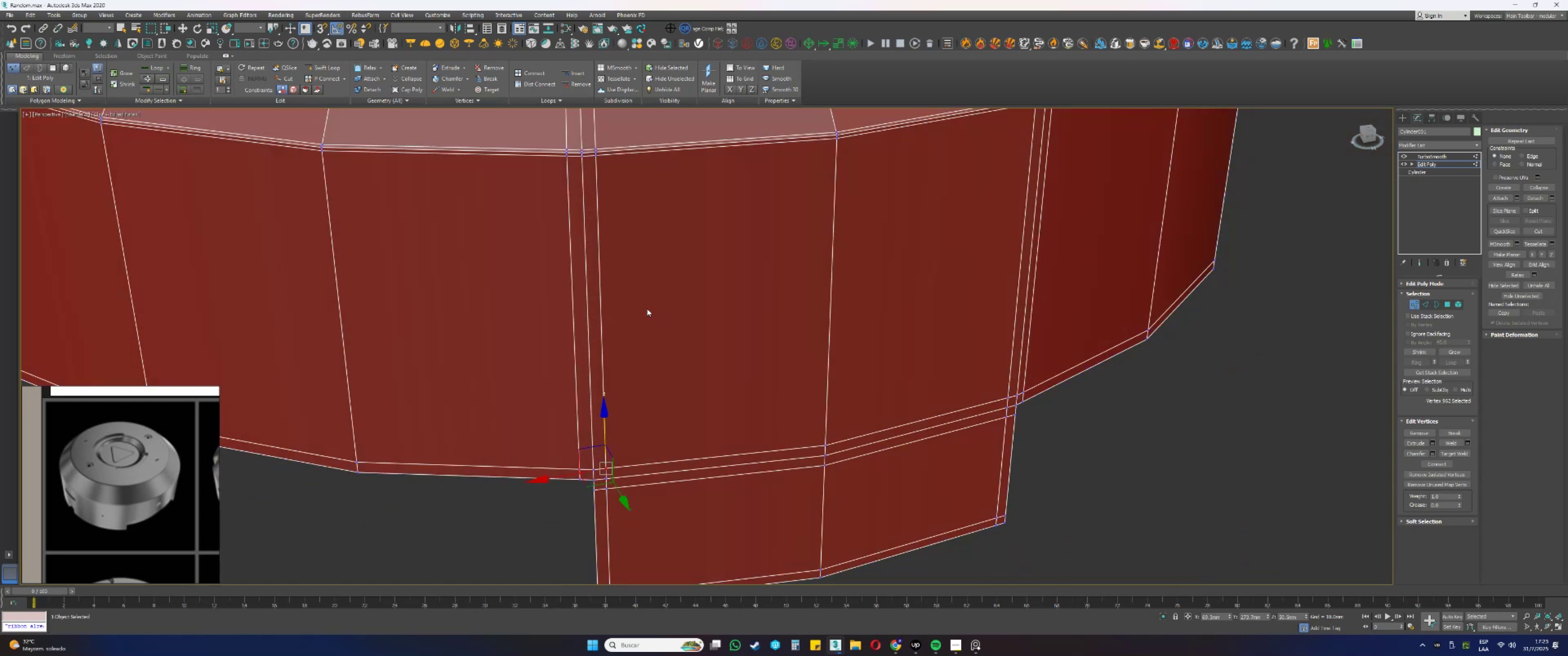 
key(Alt+AltLeft)
 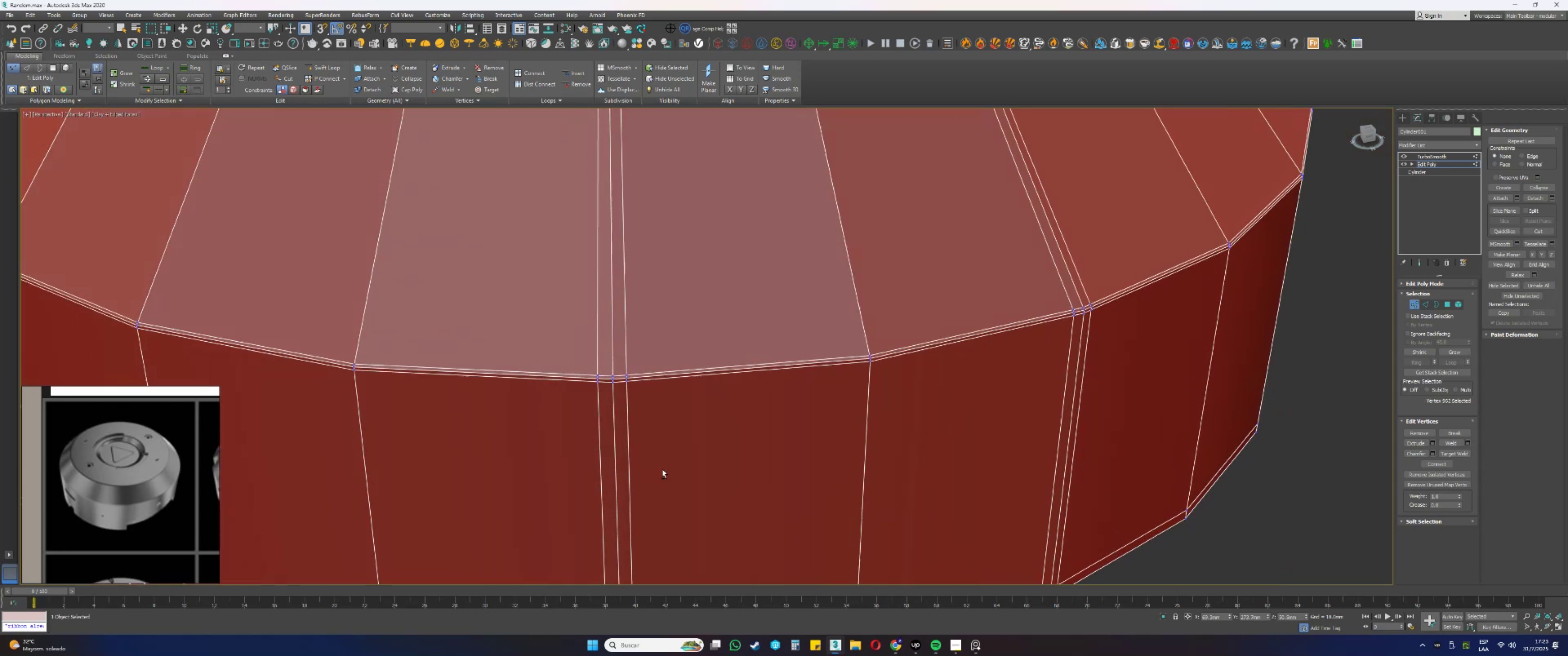 
key(F3)
 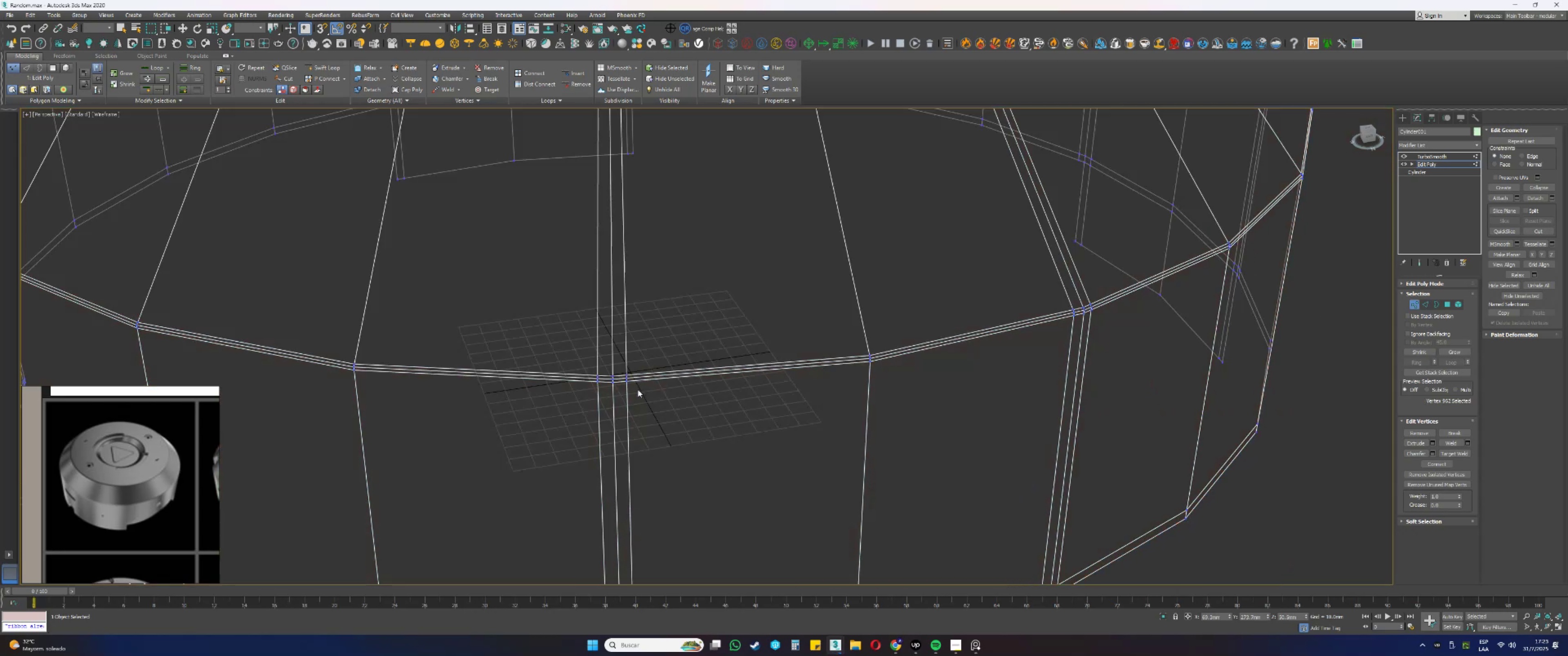 
hold_key(key=ControlLeft, duration=0.41)
left_click_drag(start_coordinate=[641, 396], to_coordinate=[620, 357])
 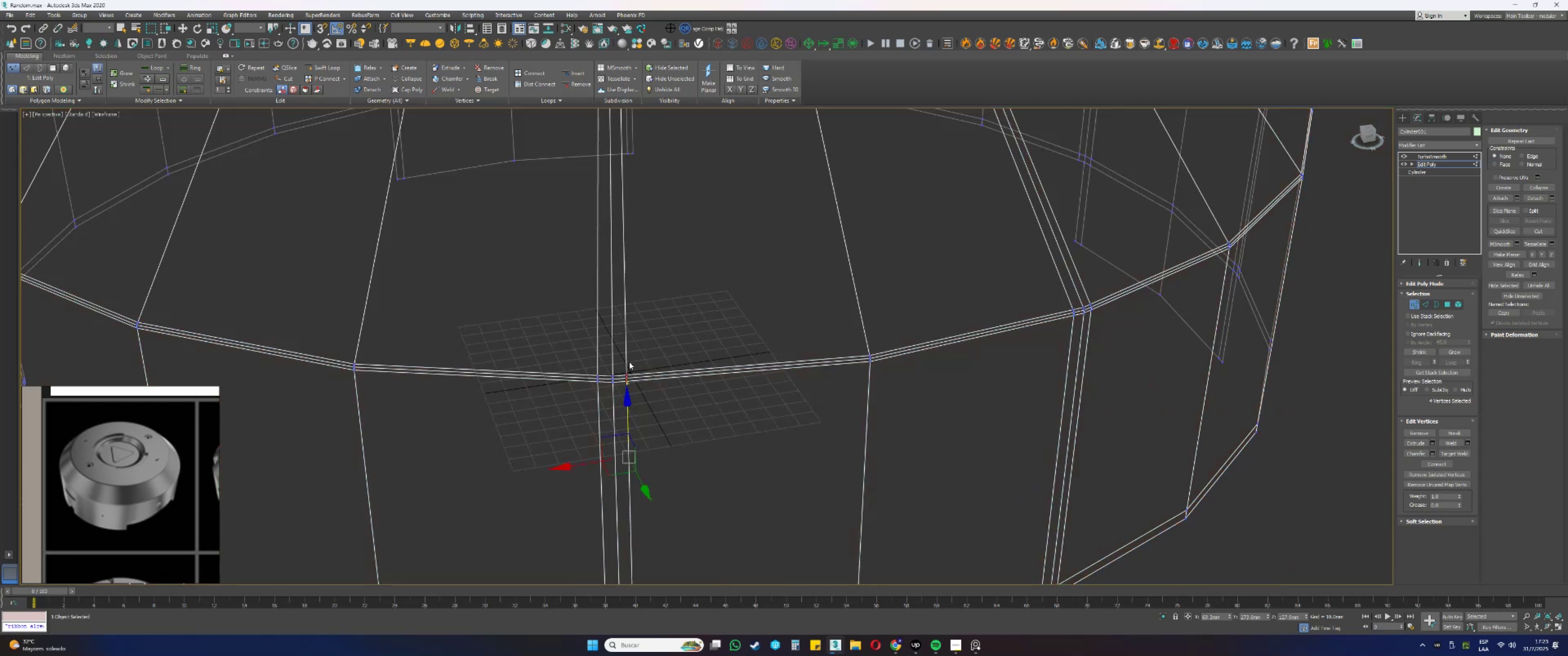 
key(F3)
 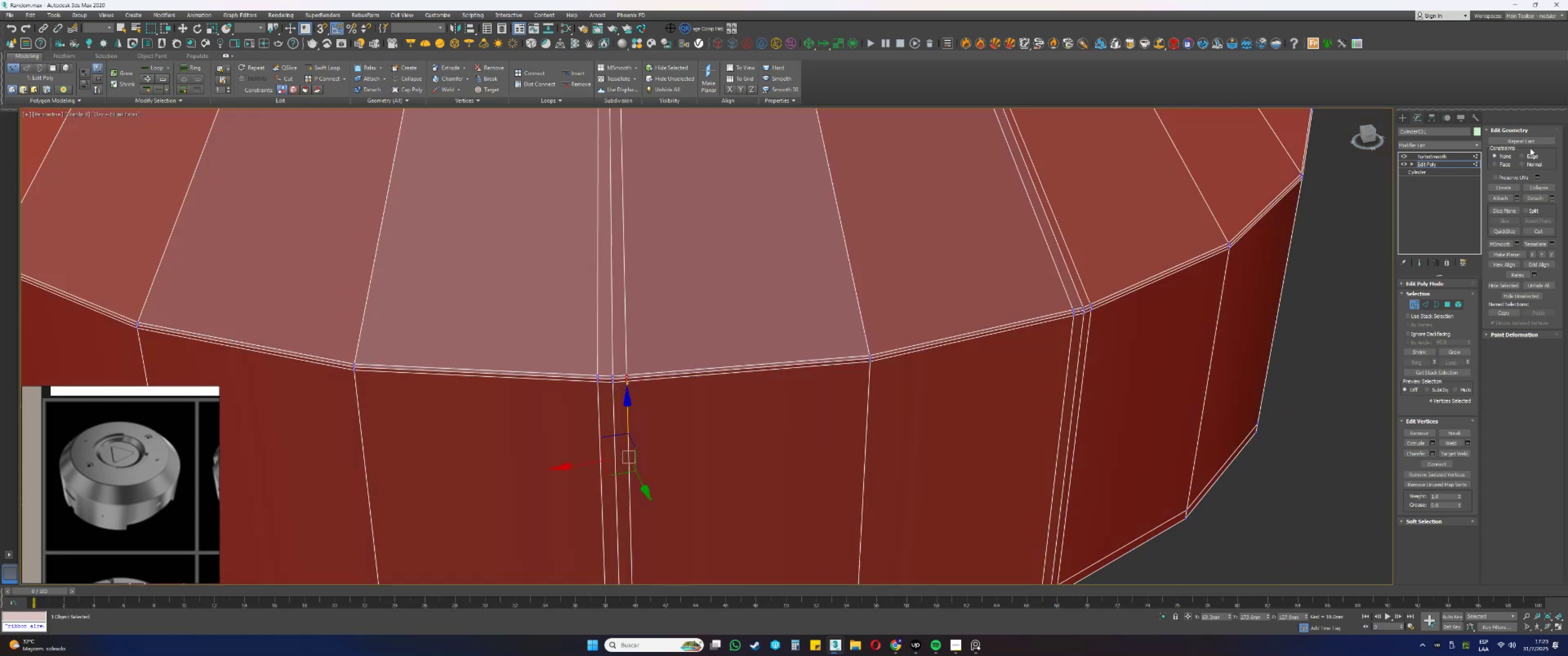 
left_click([1527, 154])
 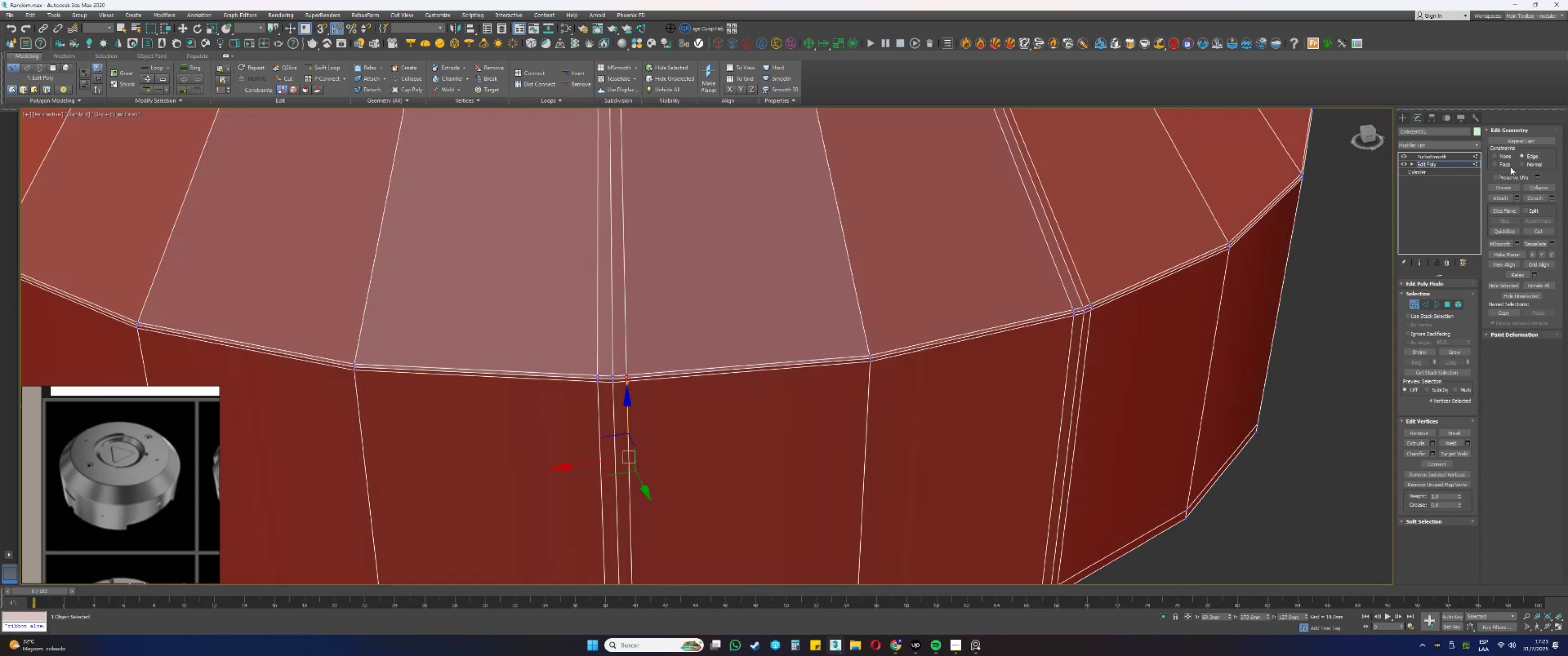 
scroll: coordinate [763, 458], scroll_direction: down, amount: 2.0
 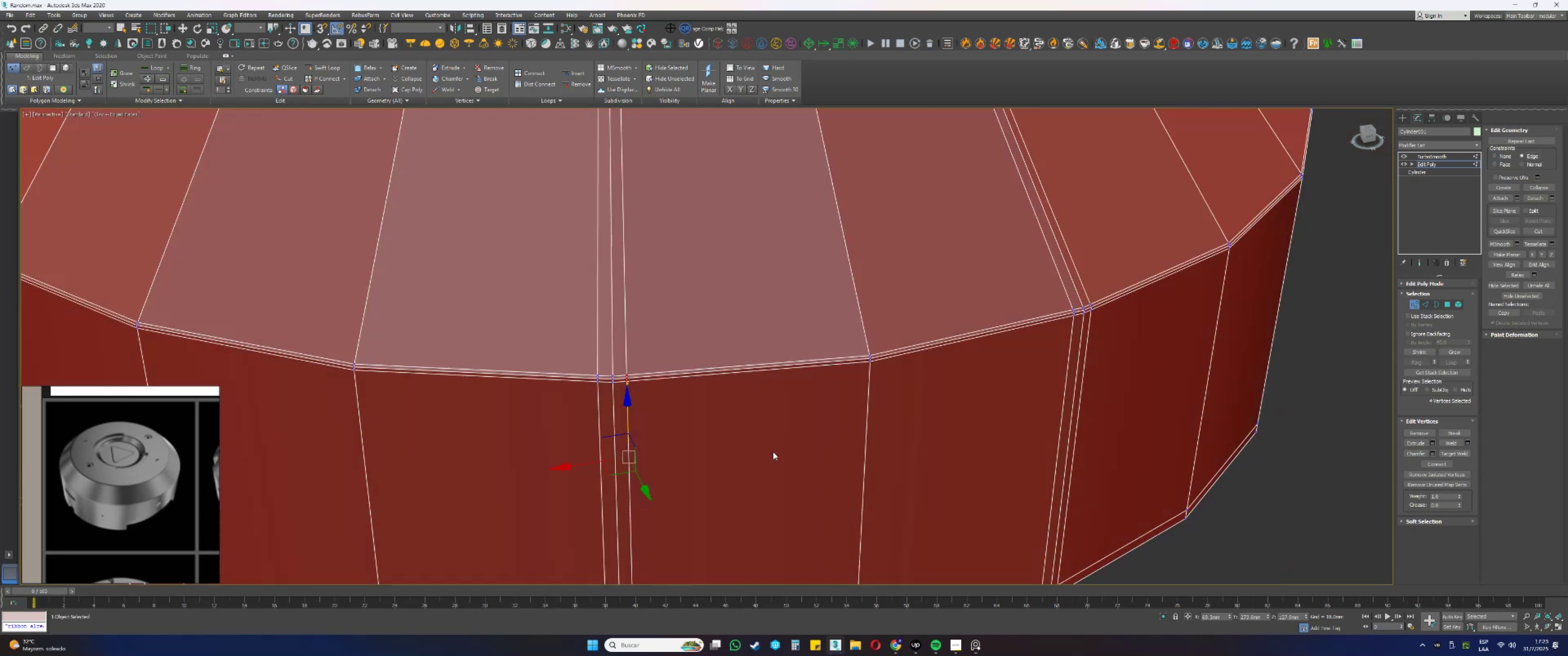 
key(Alt+AltLeft)
 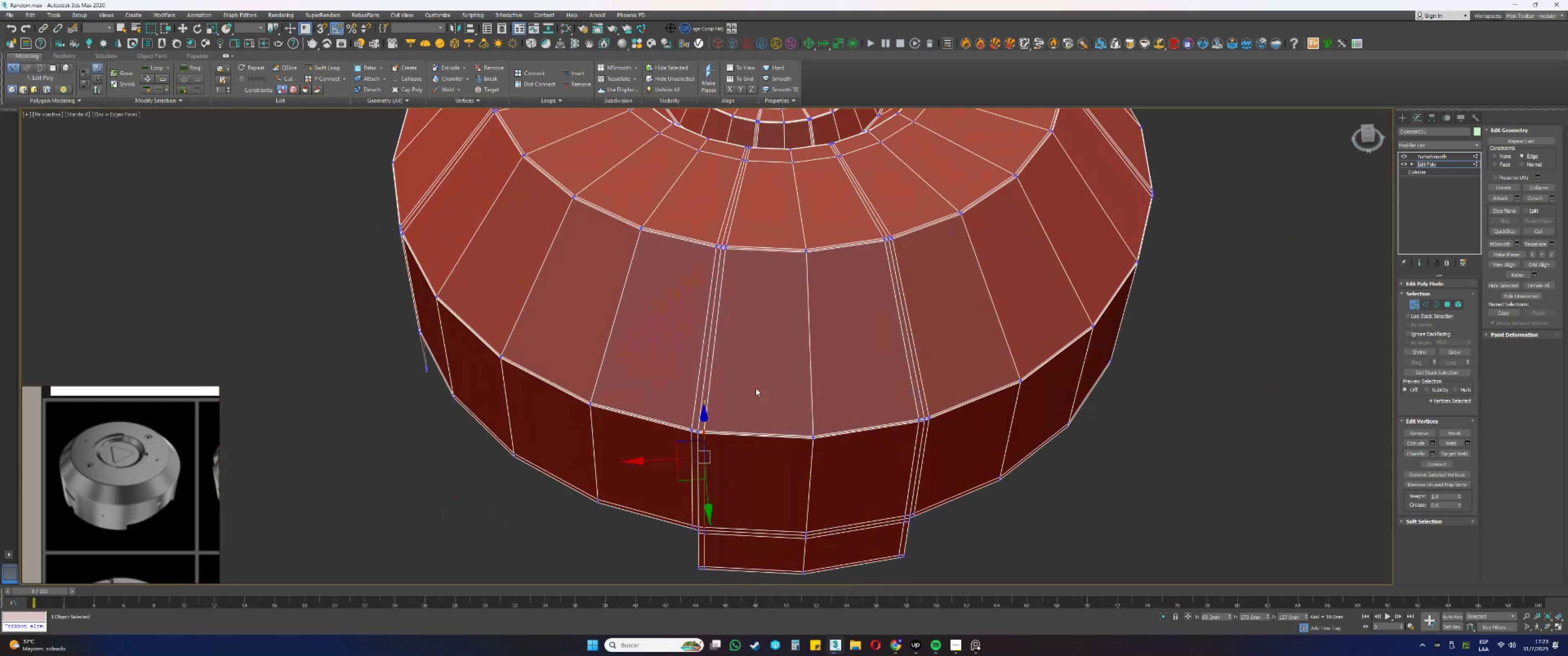 
key(Alt+AltLeft)
 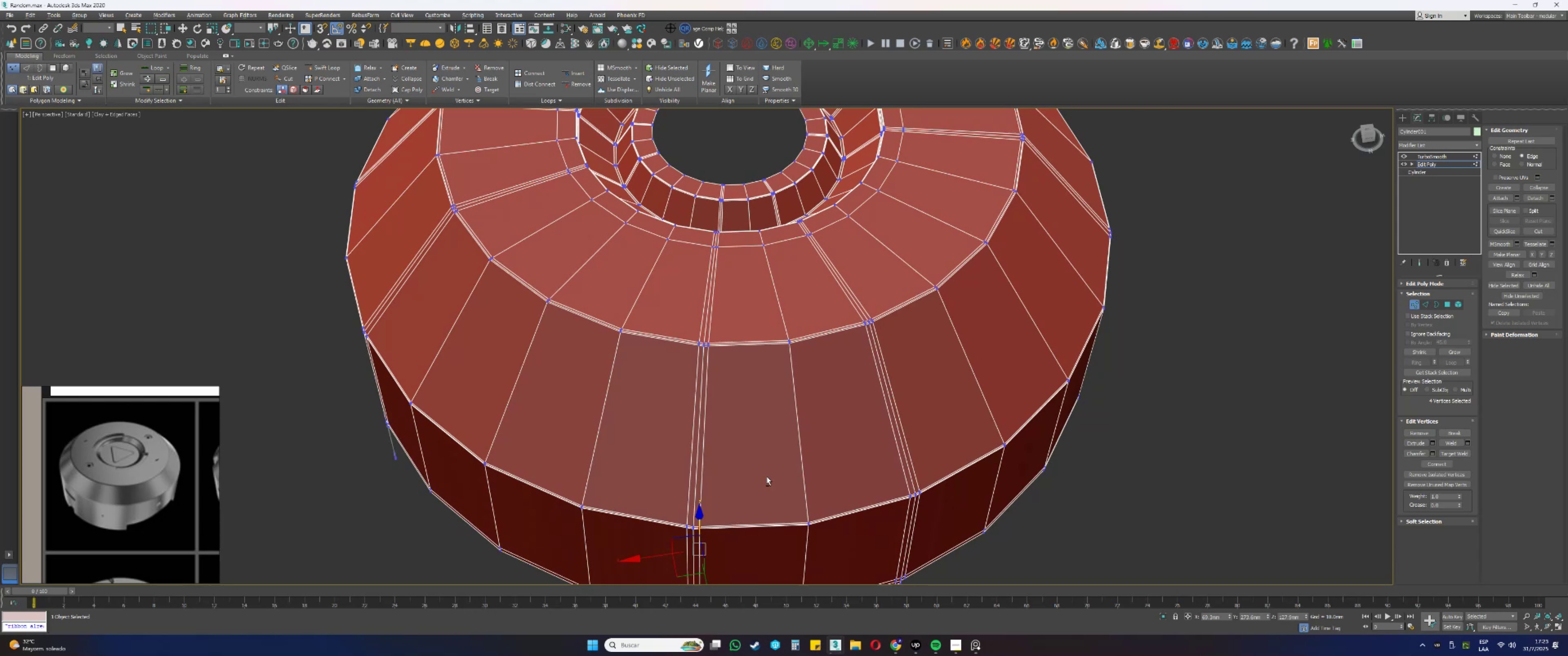 
scroll: coordinate [686, 338], scroll_direction: up, amount: 4.0
 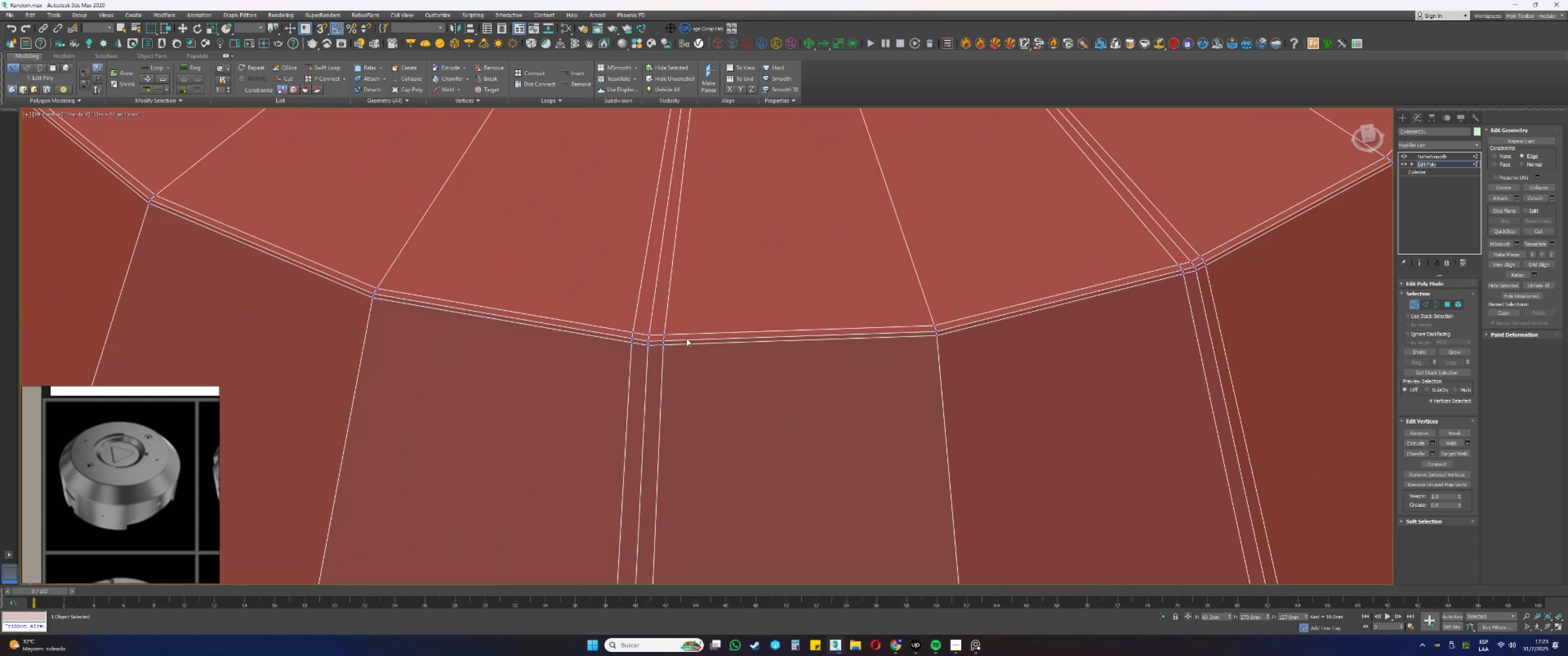 
key(F3)
 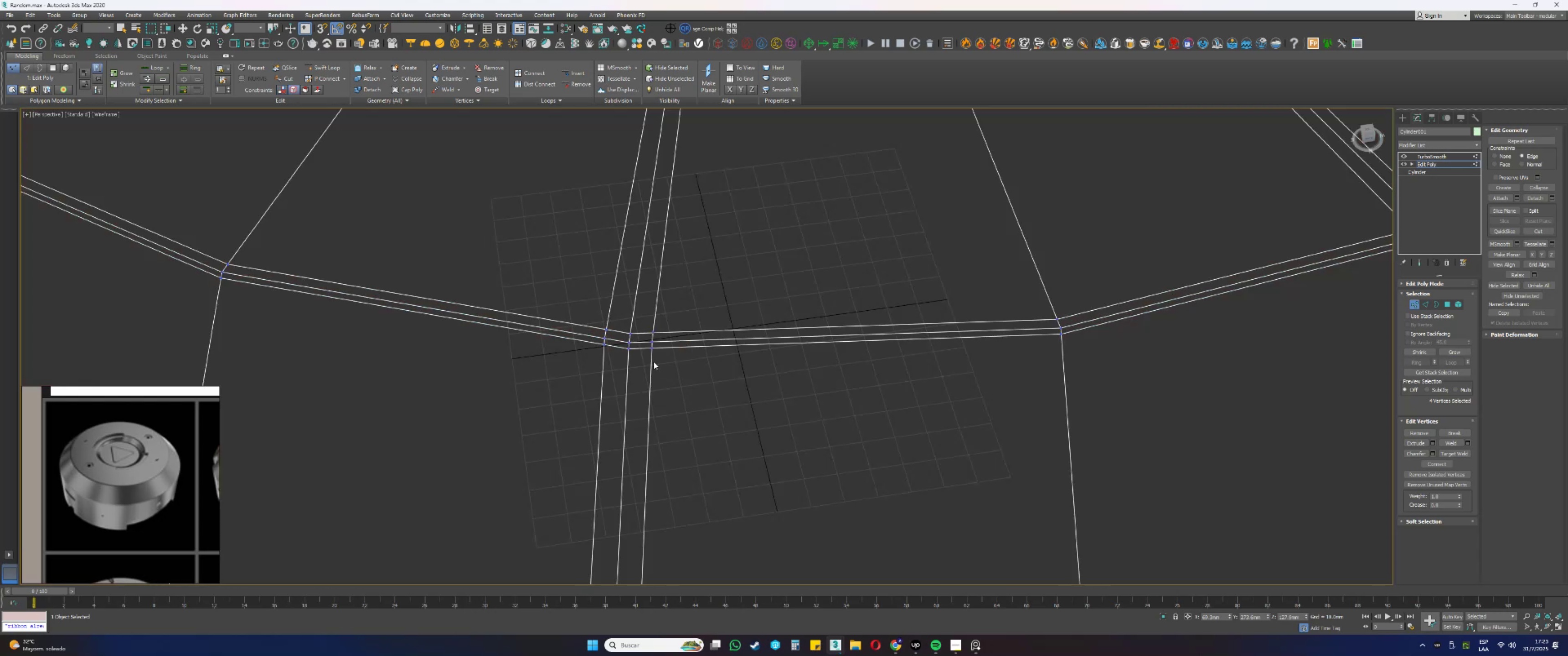 
hold_key(key=ControlLeft, duration=0.36)
left_click_drag(start_coordinate=[669, 377], to_coordinate=[645, 320])
 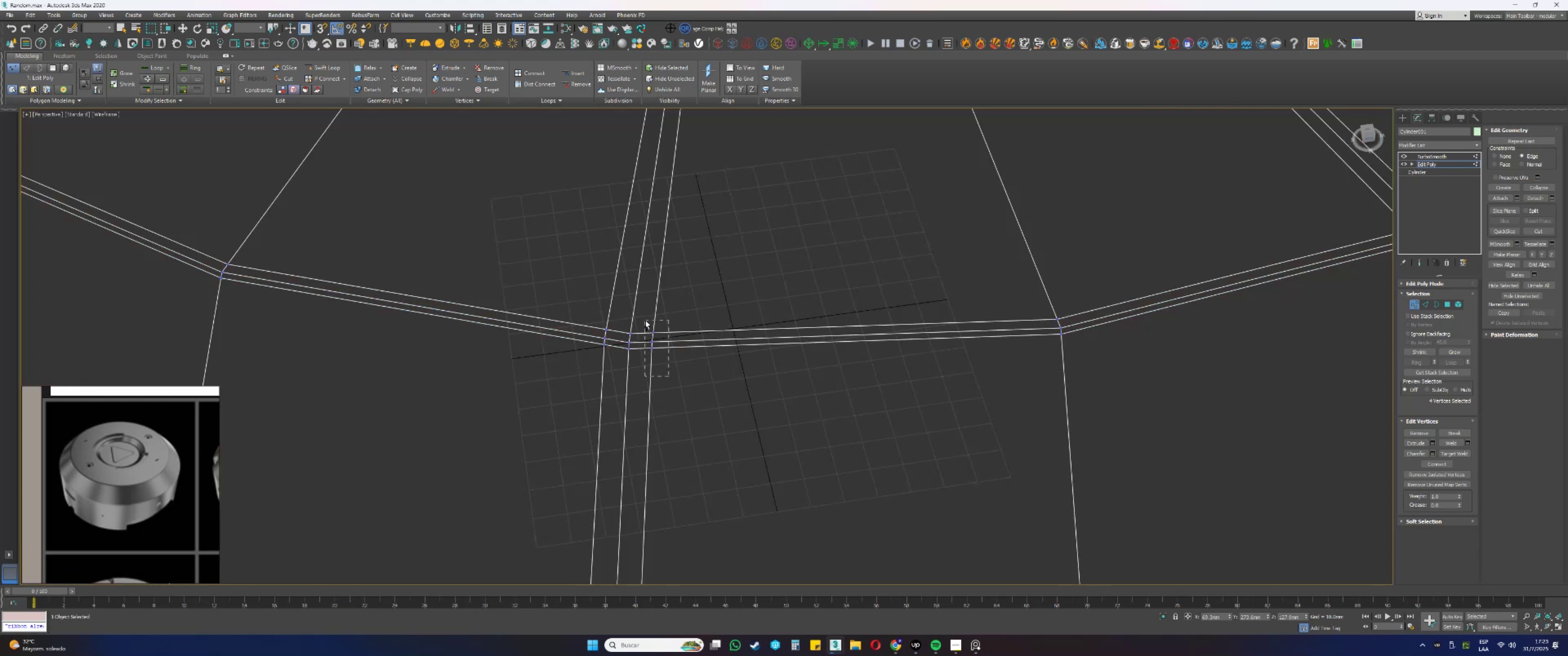 
scroll: coordinate [675, 405], scroll_direction: down, amount: 2.0
 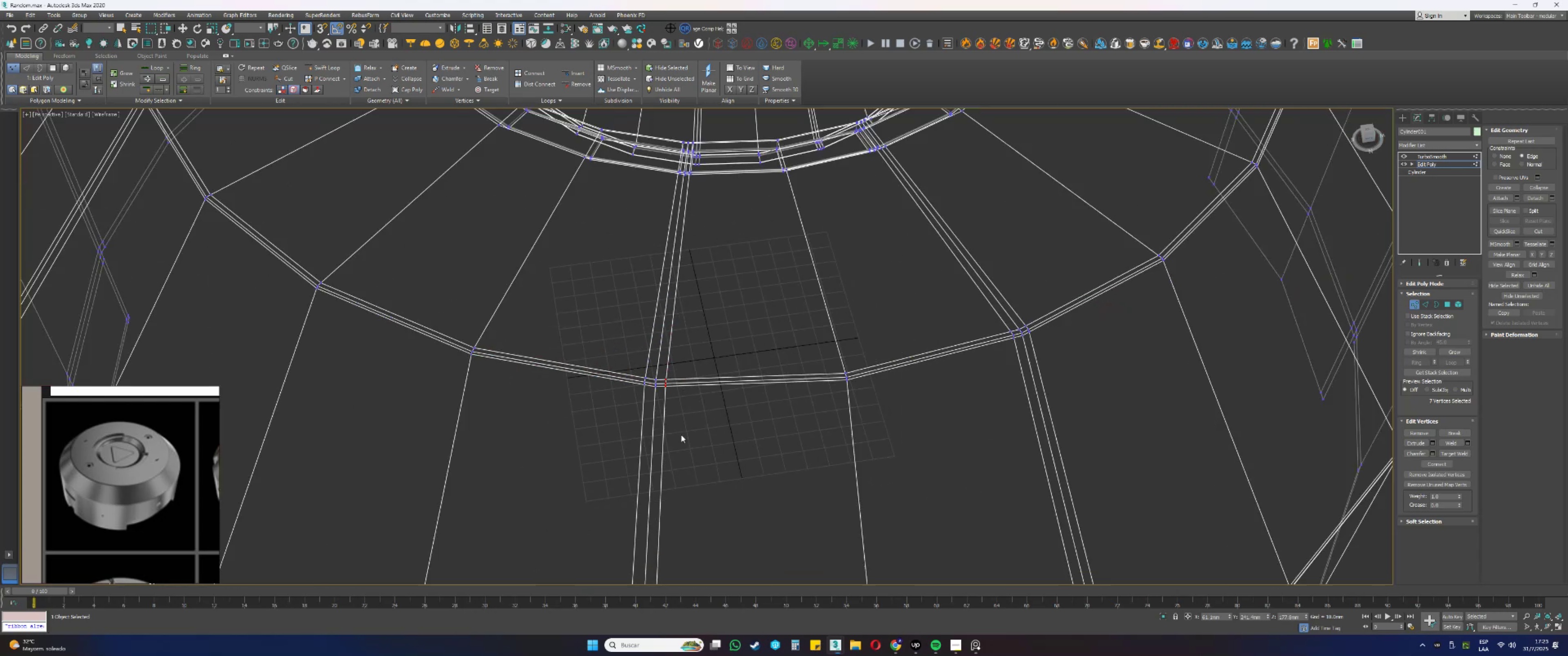 
key(Alt+AltLeft)
 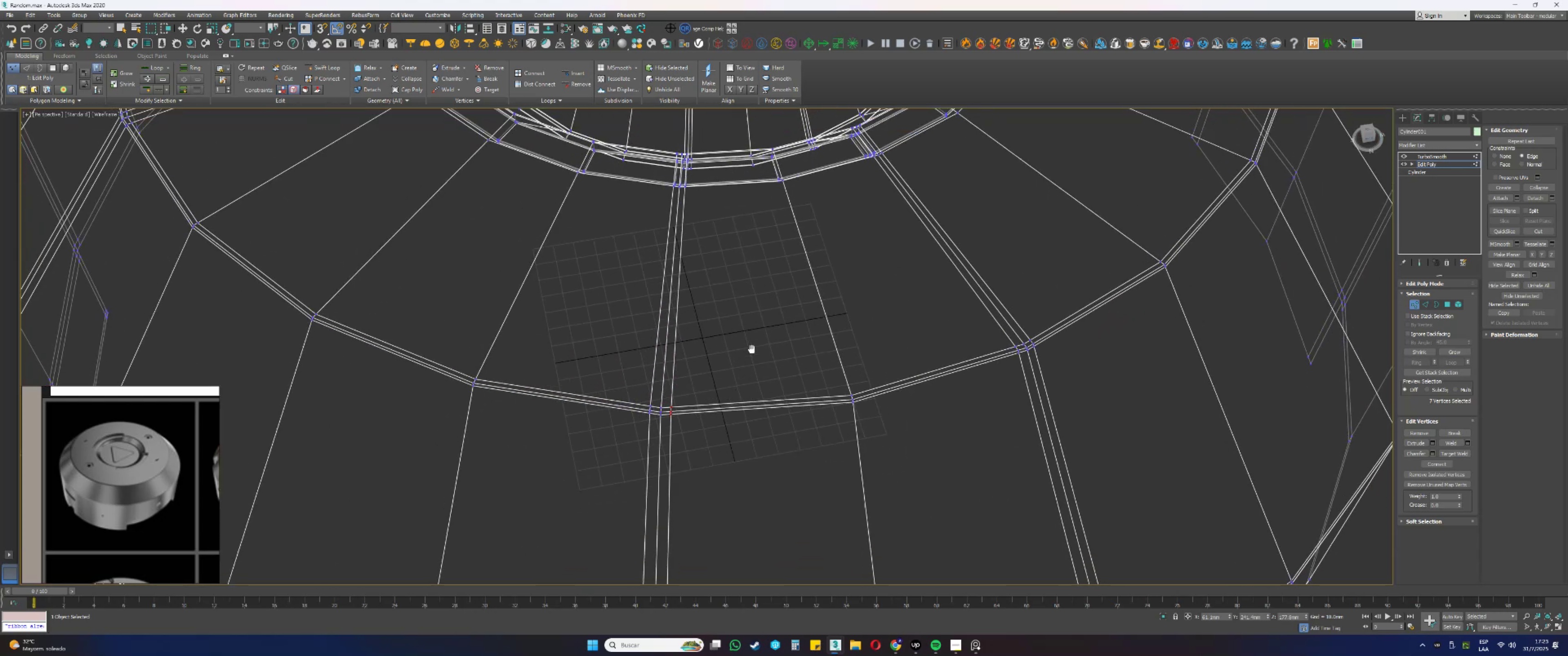 
hold_key(key=AltLeft, duration=0.32)
 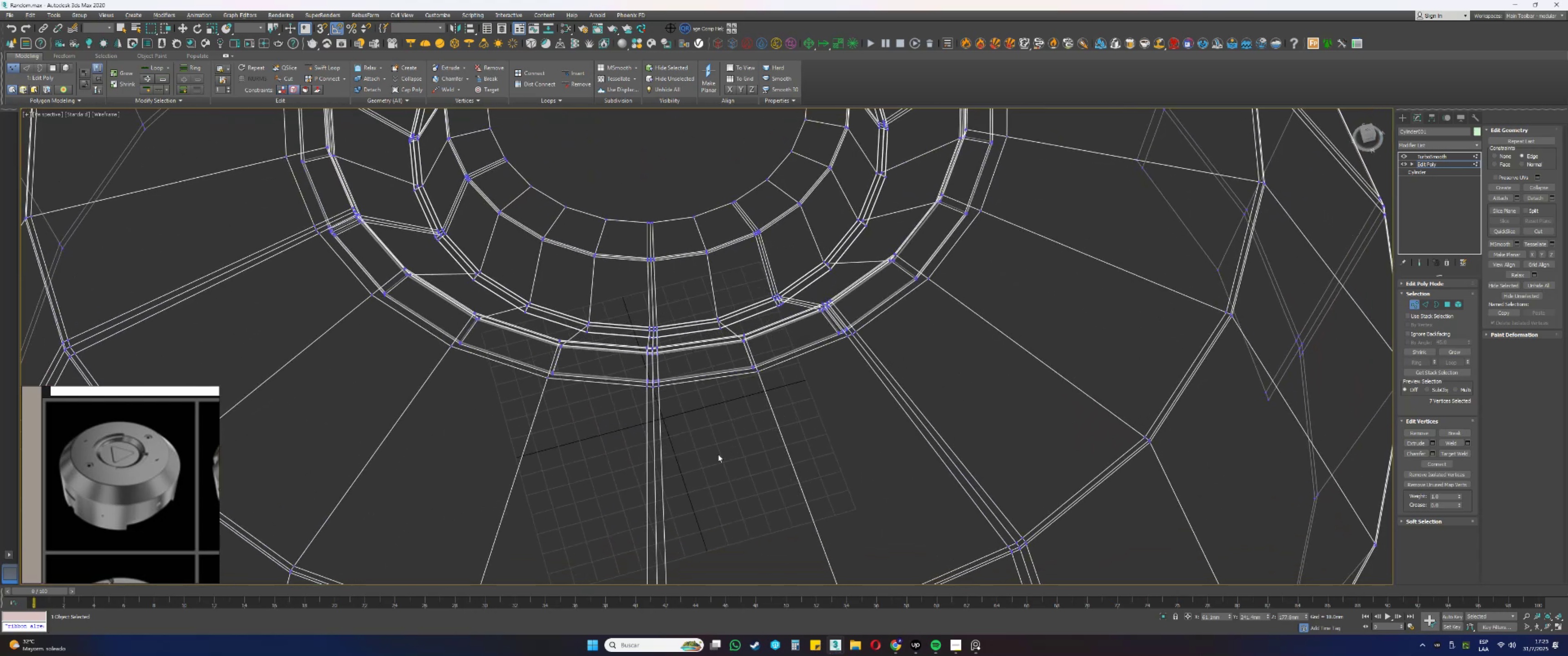 
scroll: coordinate [663, 368], scroll_direction: up, amount: 3.0
 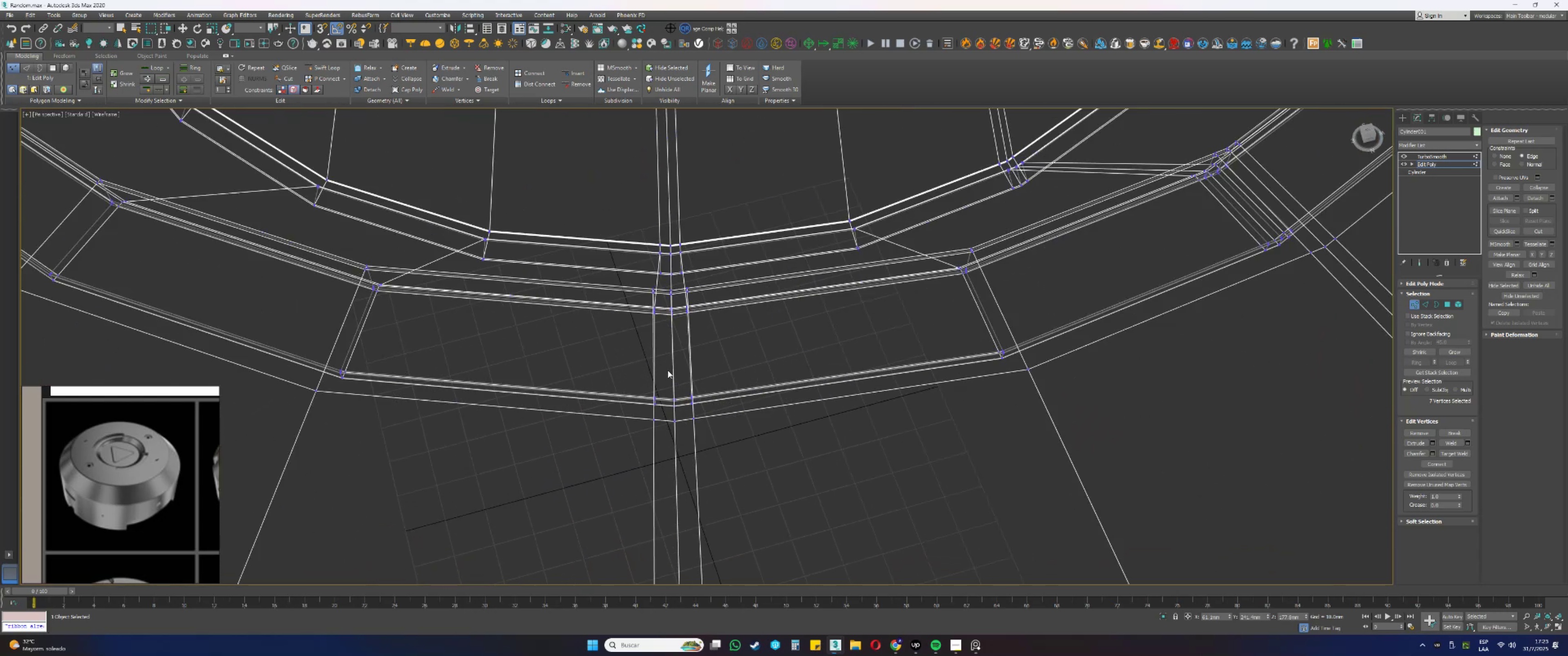 
hold_key(key=ControlLeft, duration=0.61)
left_click_drag(start_coordinate=[726, 444], to_coordinate=[685, 381])
 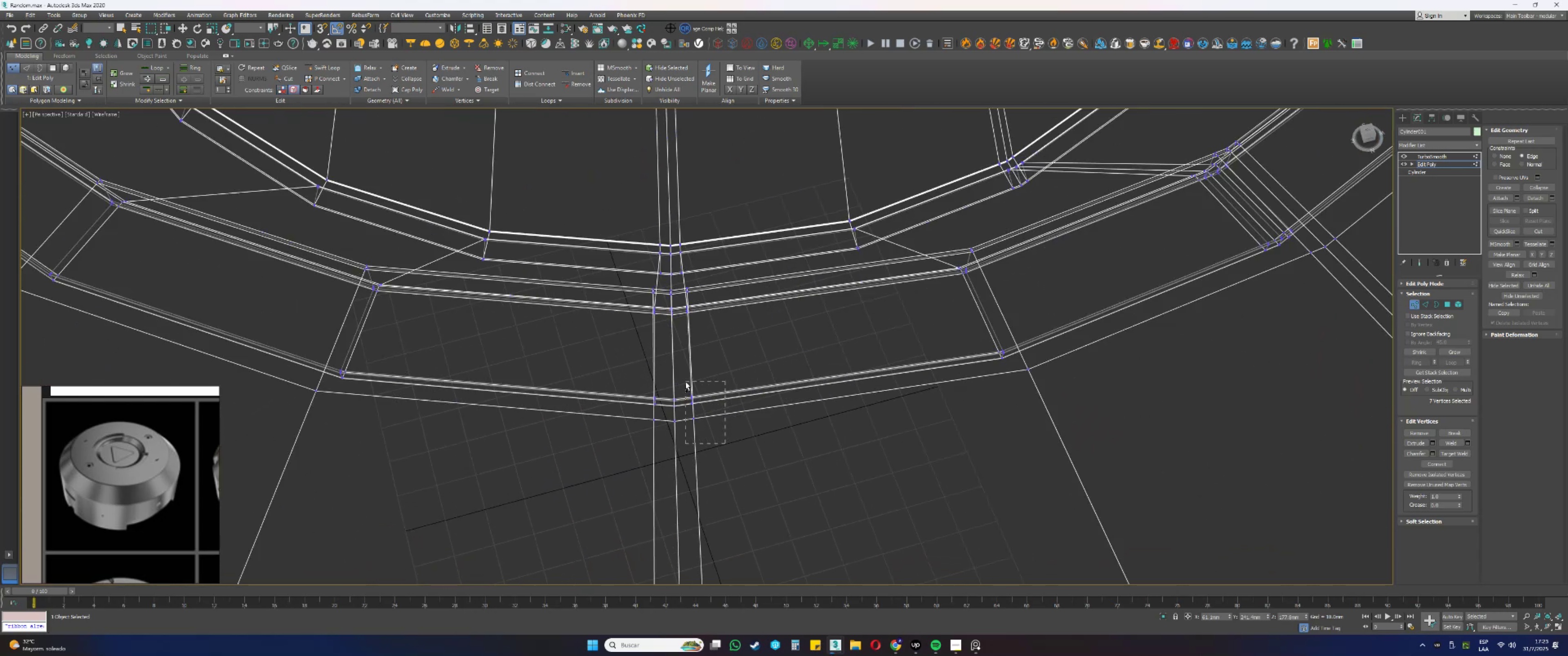 
scroll: coordinate [691, 348], scroll_direction: up, amount: 1.0
 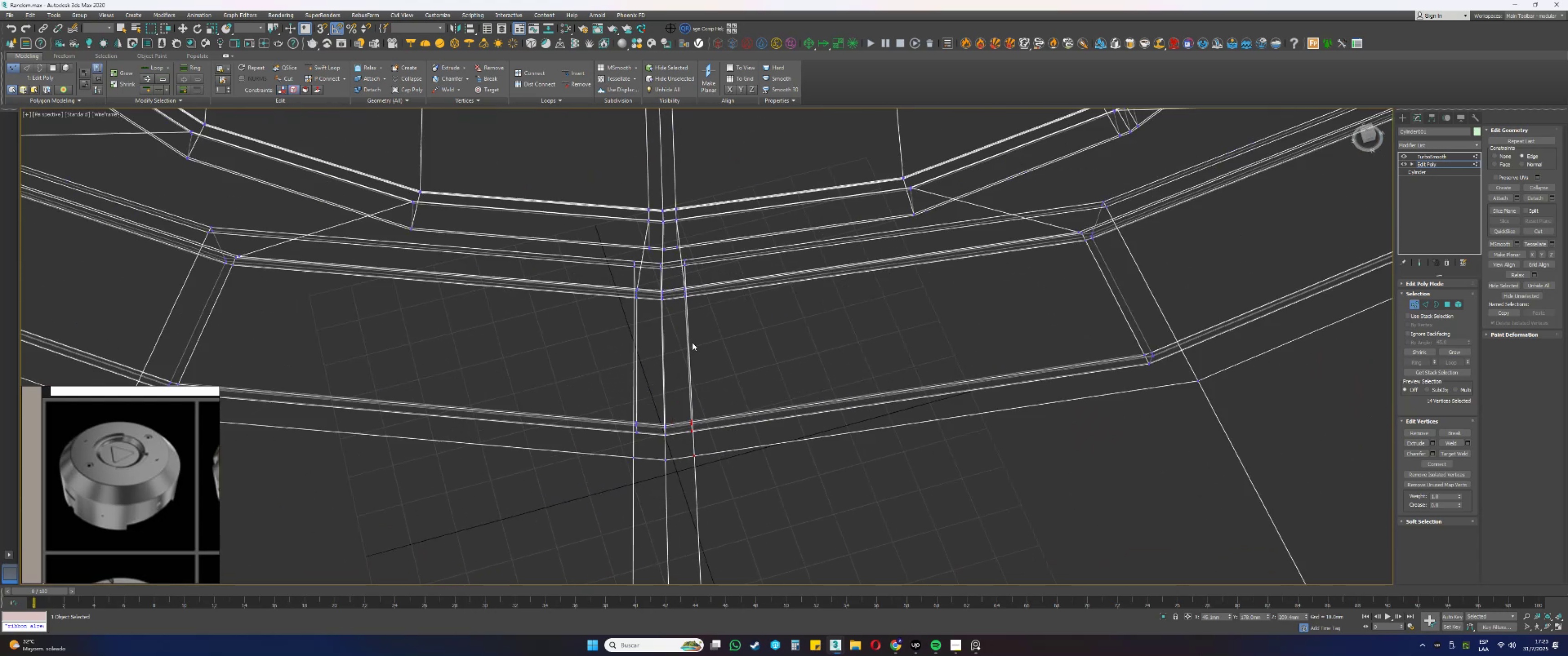 
key(Alt+AltLeft)
 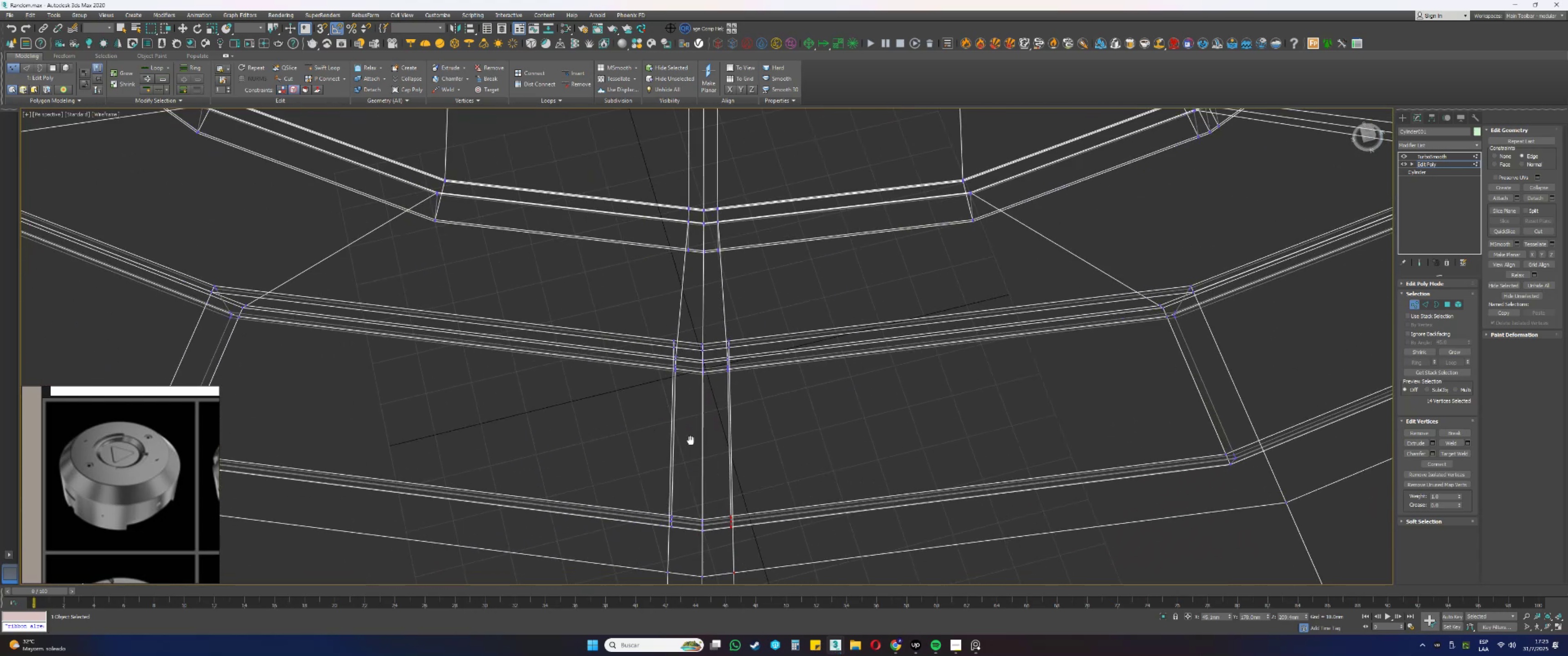 
hold_key(key=ControlLeft, duration=0.6)
left_click_drag(start_coordinate=[763, 412], to_coordinate=[718, 310])
 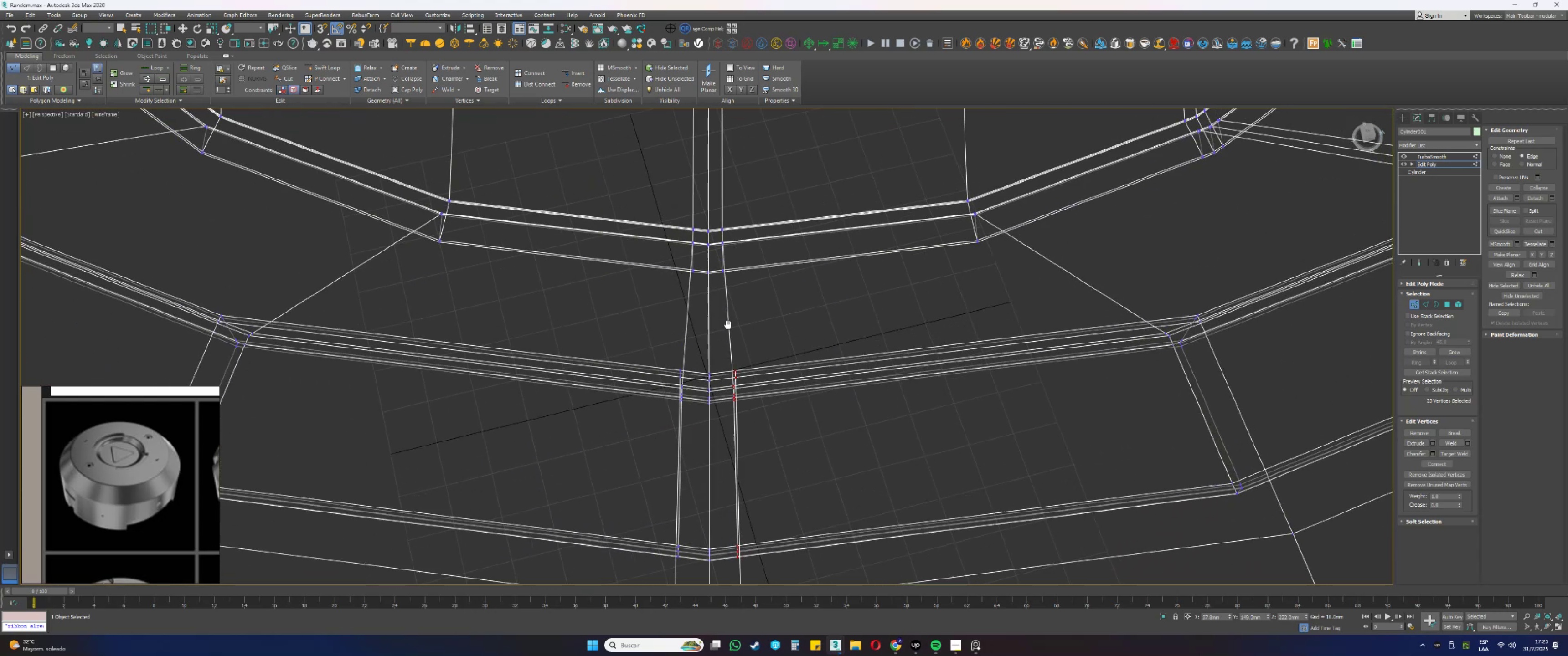 
hold_key(key=ControlLeft, duration=0.74)
left_click_drag(start_coordinate=[763, 438], to_coordinate=[714, 346])
 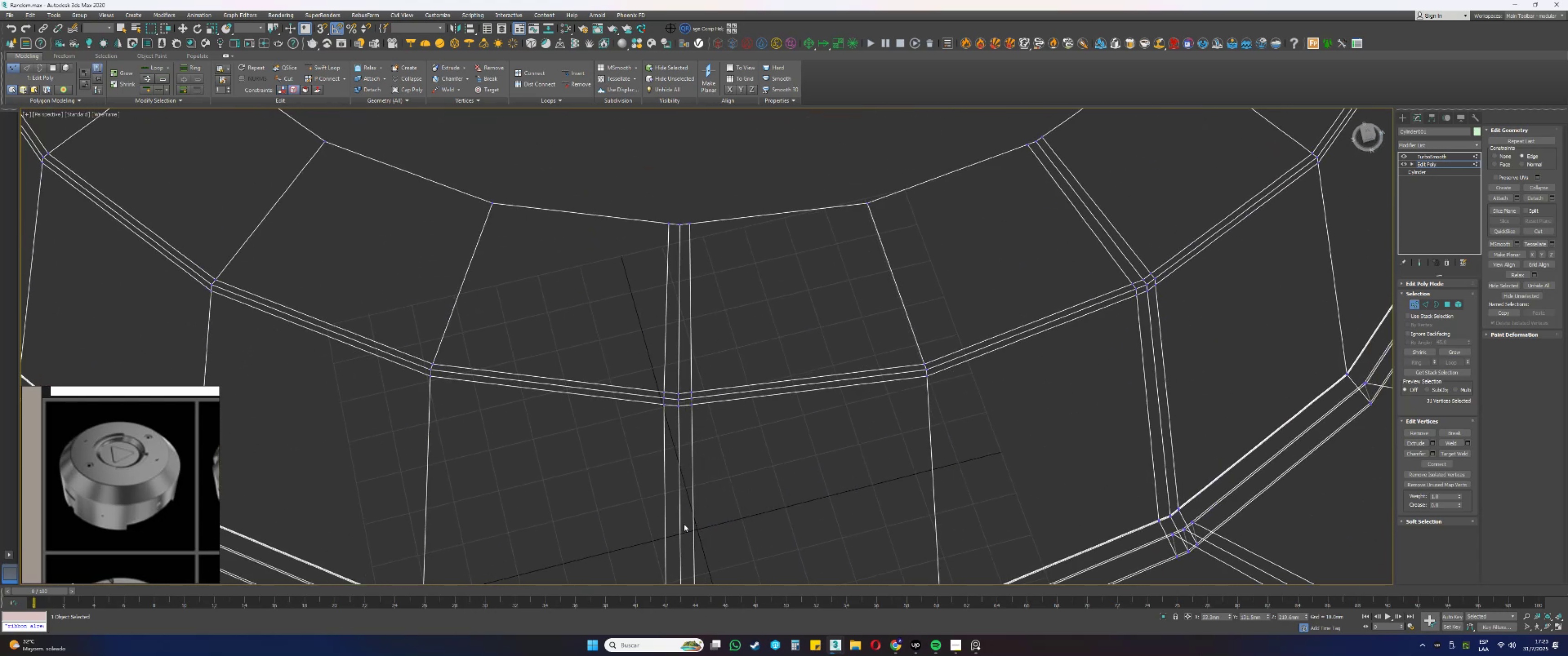 
hold_key(key=ControlLeft, duration=0.7)
left_click_drag(start_coordinate=[712, 425], to_coordinate=[689, 373])
 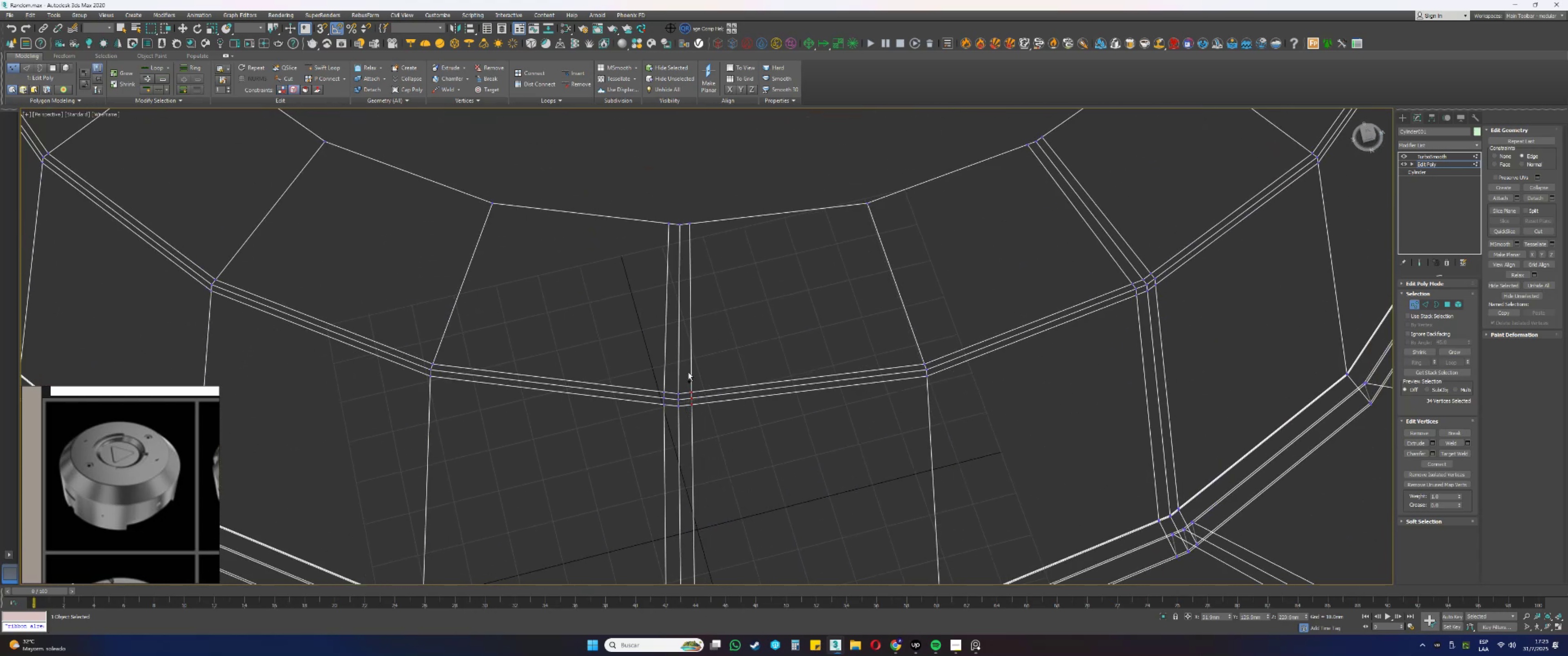 
hold_key(key=ControlLeft, duration=0.73)
left_click_drag(start_coordinate=[701, 237], to_coordinate=[688, 207])
 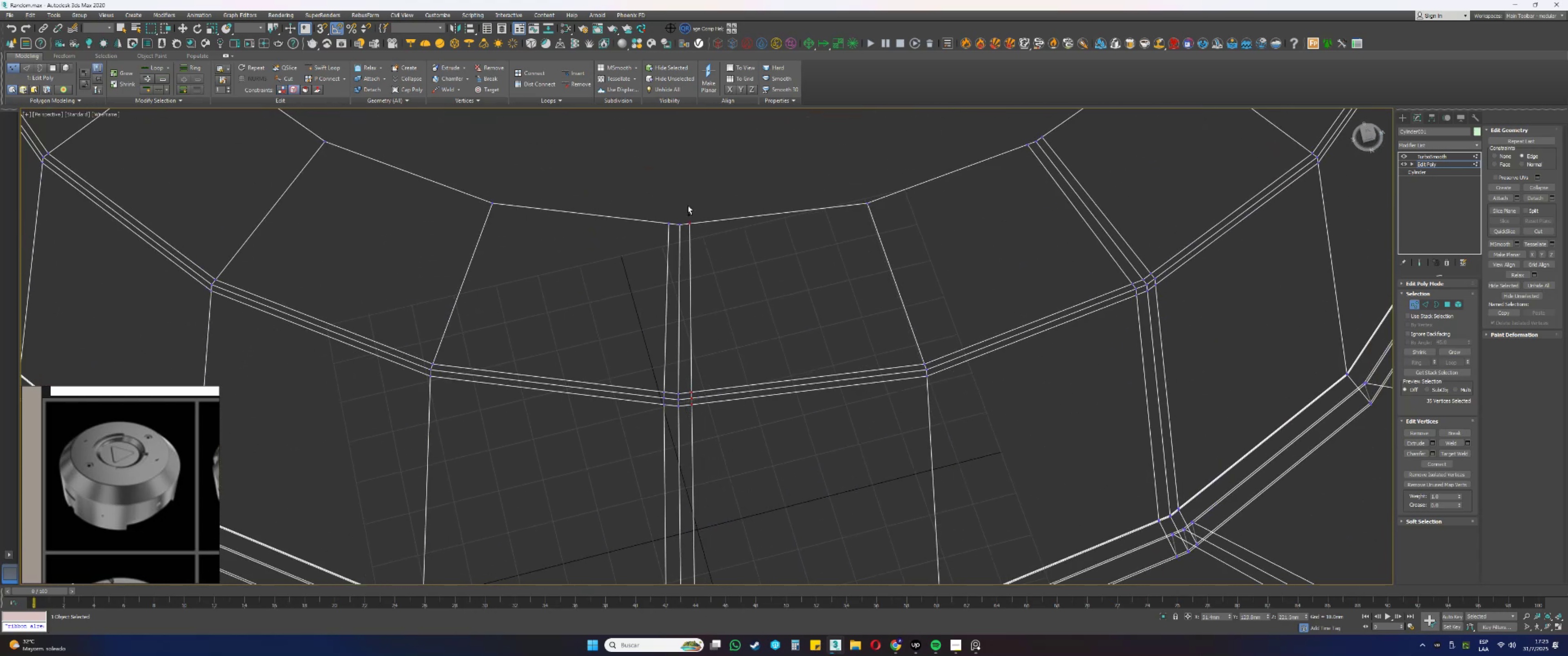 
scroll: coordinate [673, 226], scroll_direction: down, amount: 6.0
 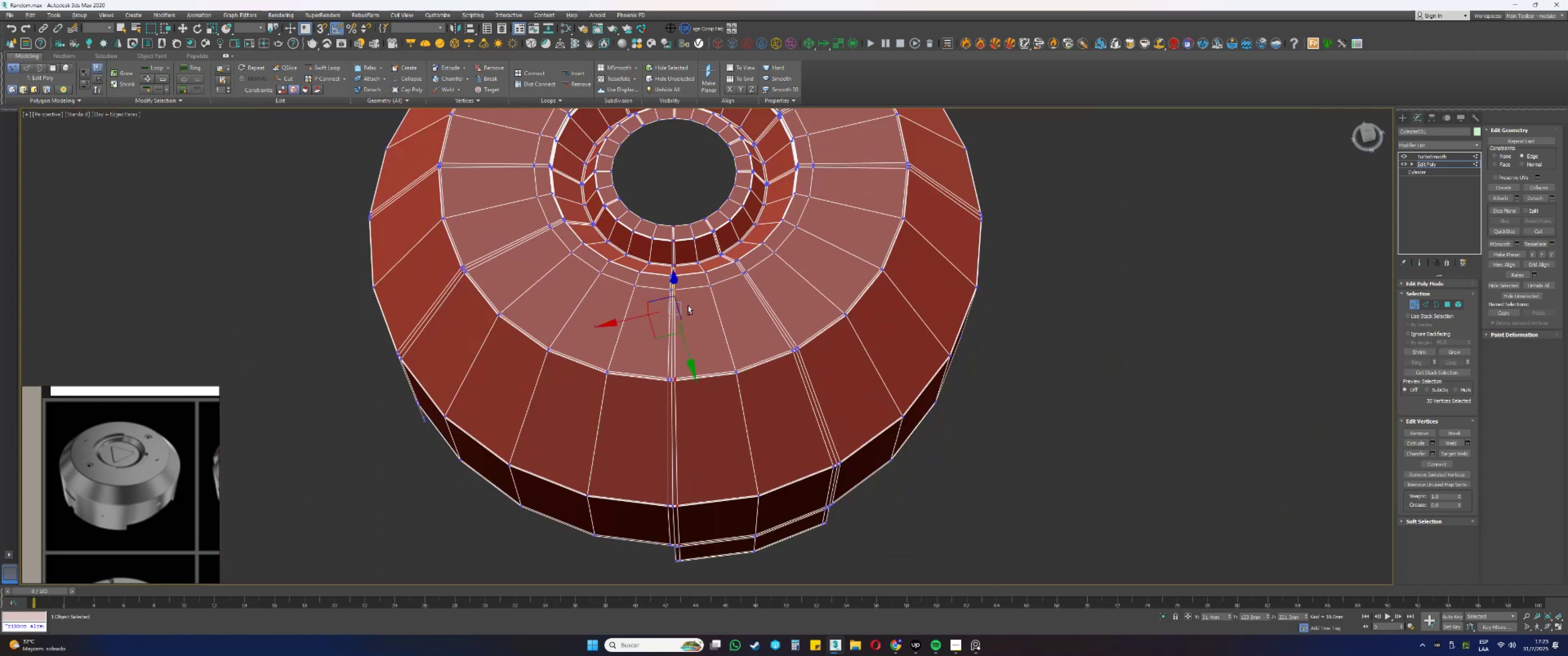 
key(F3)
 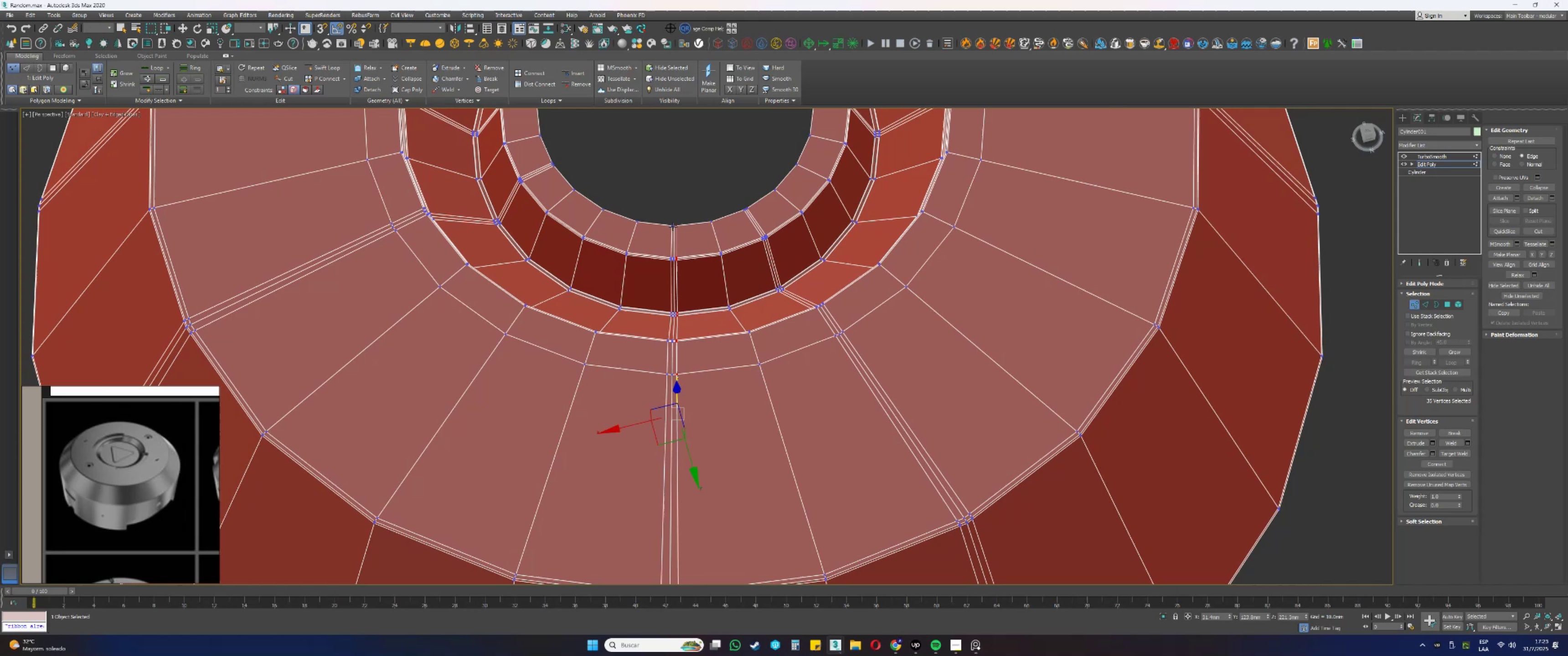 
hold_key(key=AltLeft, duration=0.35)
 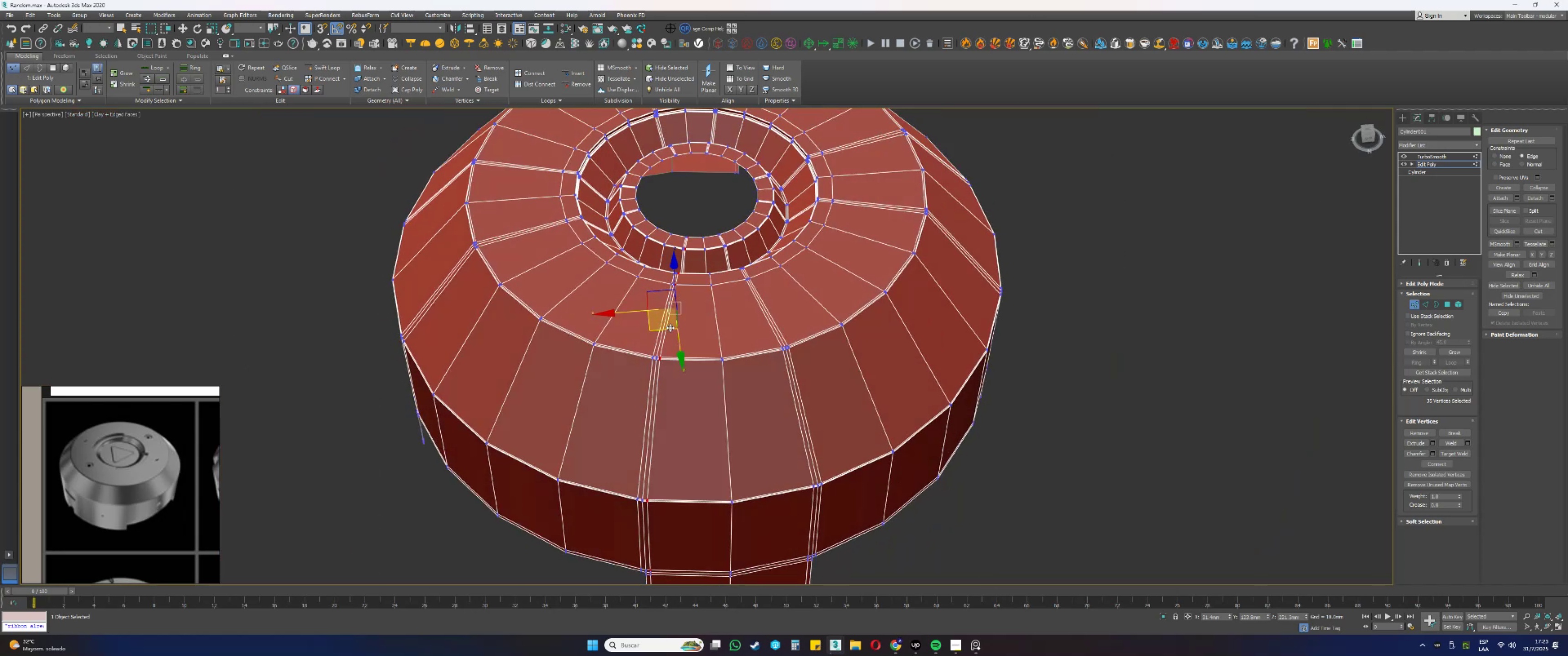 
left_click_drag(start_coordinate=[664, 330], to_coordinate=[670, 333])
 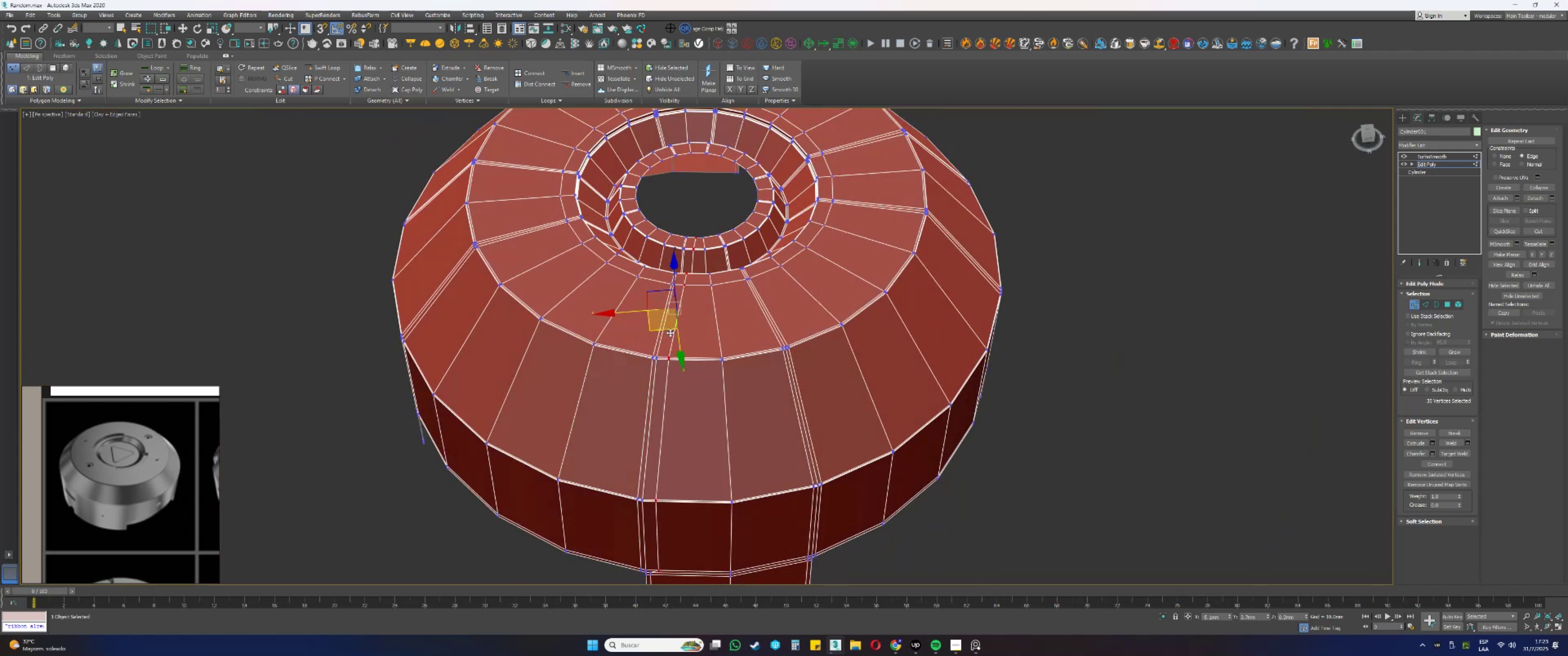 
hold_key(key=AltLeft, duration=1.08)
 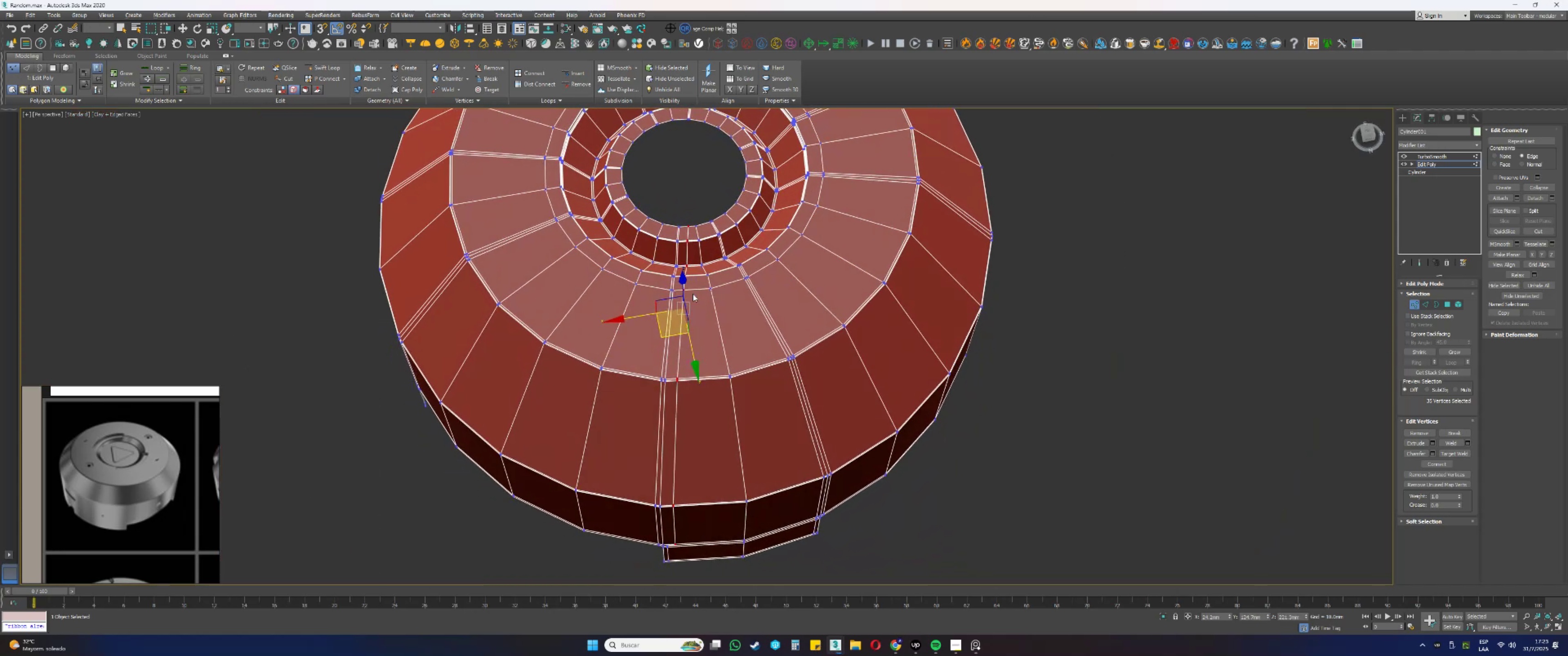 
hold_key(key=AltLeft, duration=0.63)
left_click_drag(start_coordinate=[705, 200], to_coordinate=[684, 235])
 